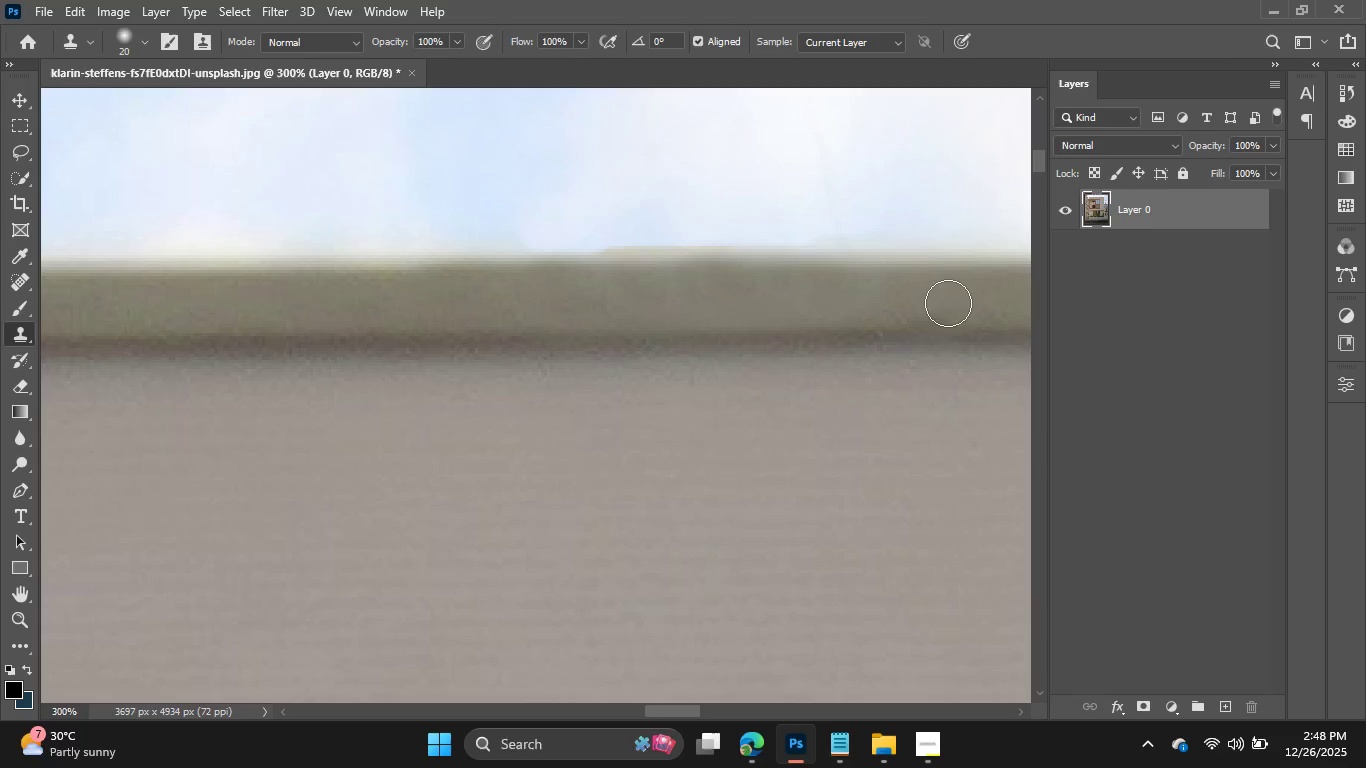 
left_click_drag(start_coordinate=[963, 296], to_coordinate=[696, 295])
 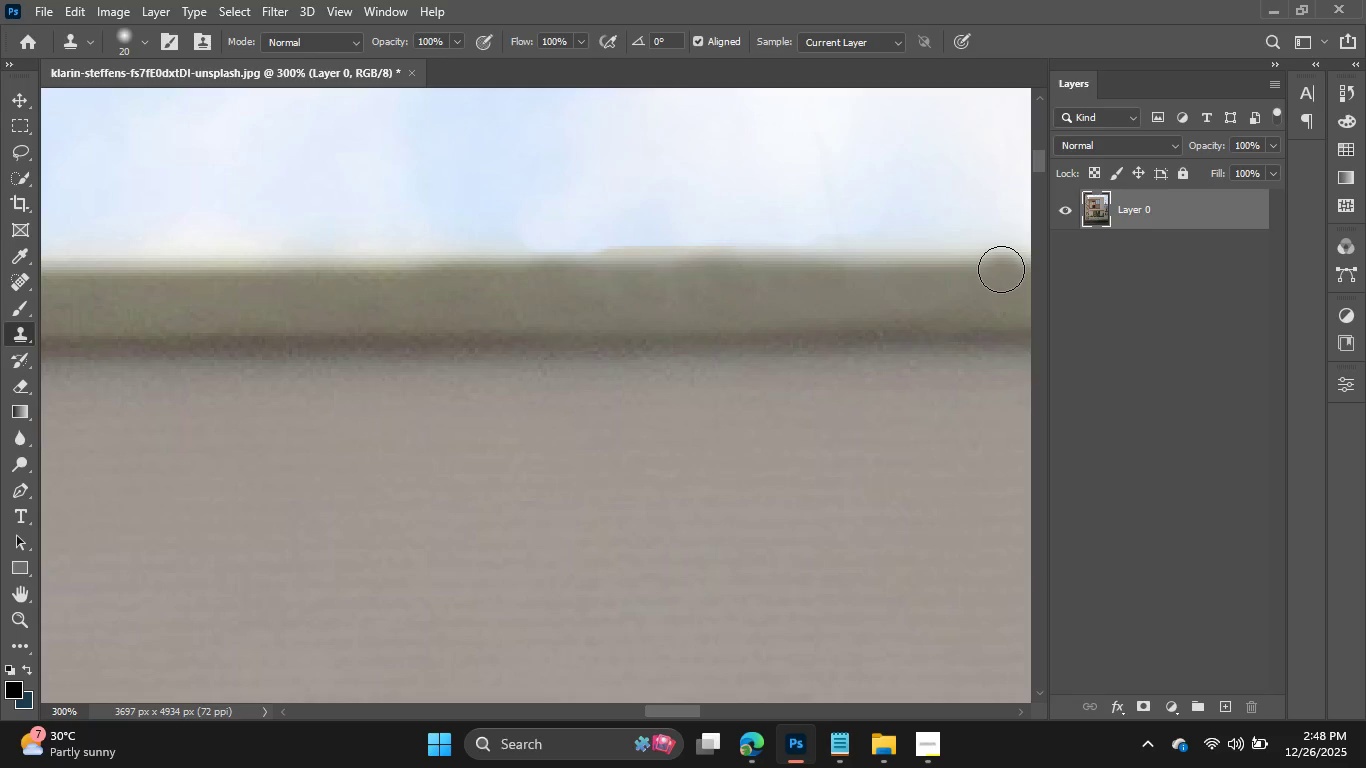 
key(Alt+Minus)
 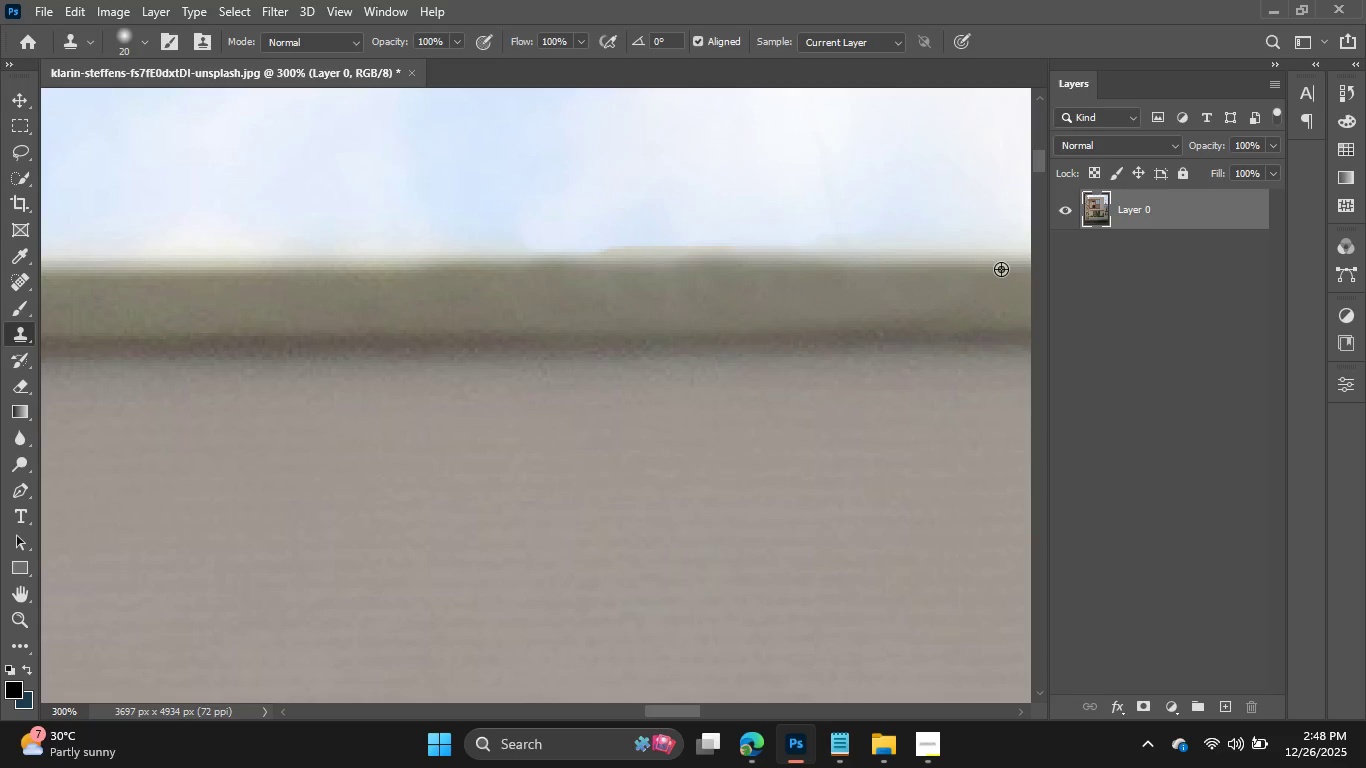 
key(Alt+Minus)
 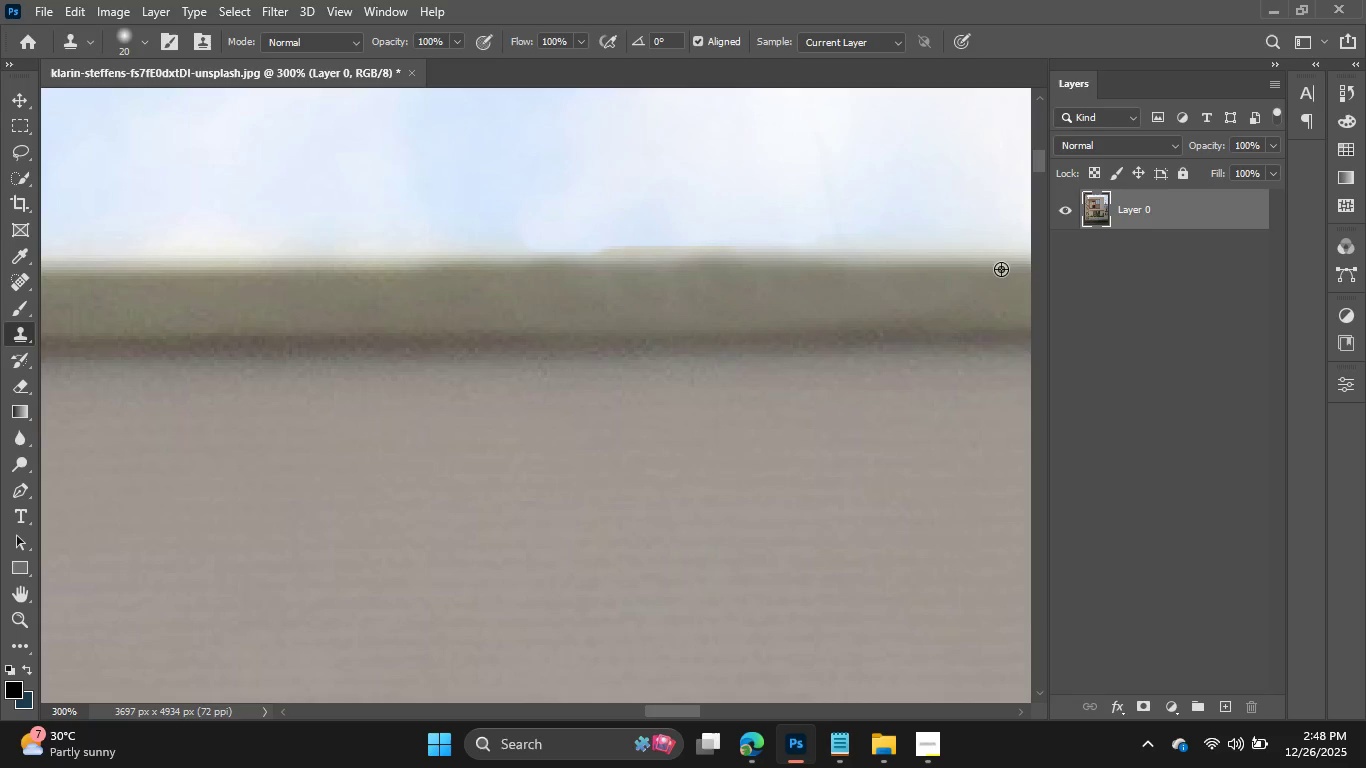 
key(Alt+Minus)
 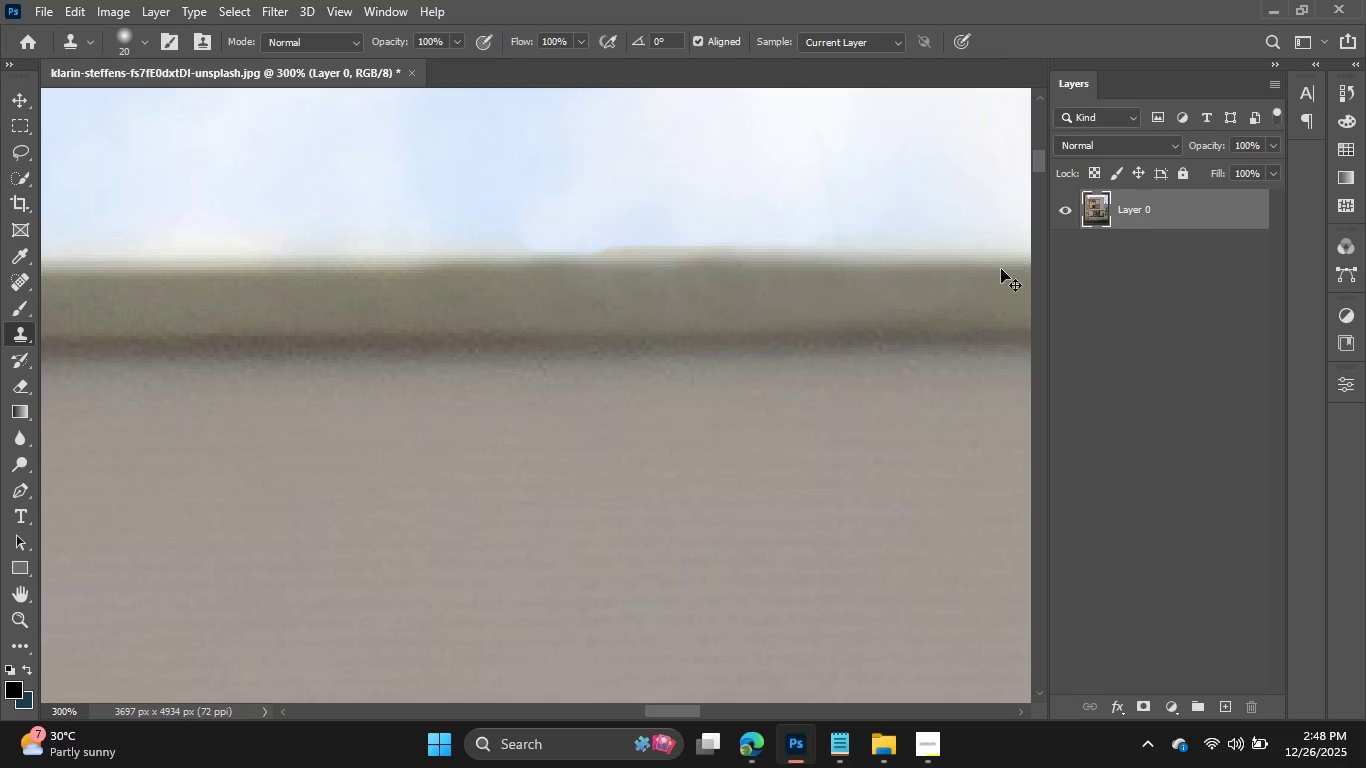 
key(Control+Minus)
 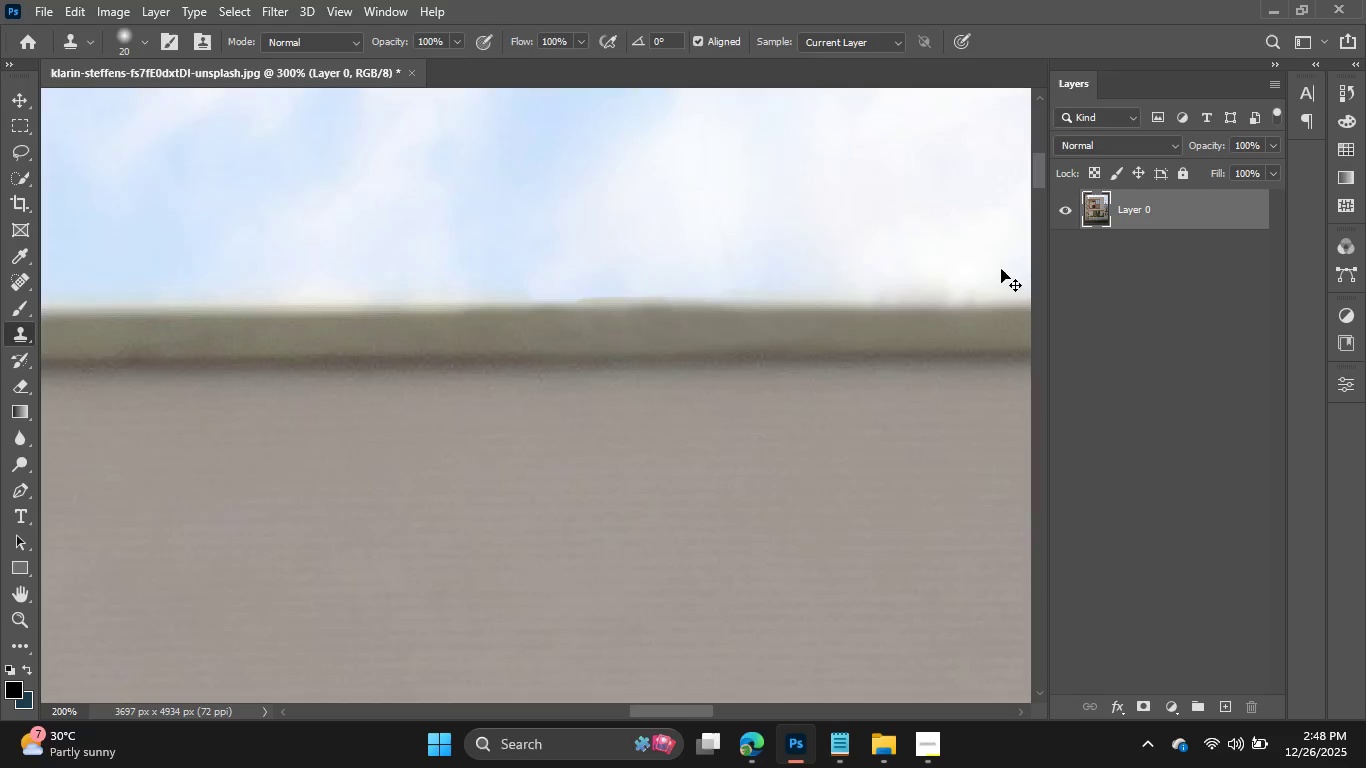 
key(Control+Minus)
 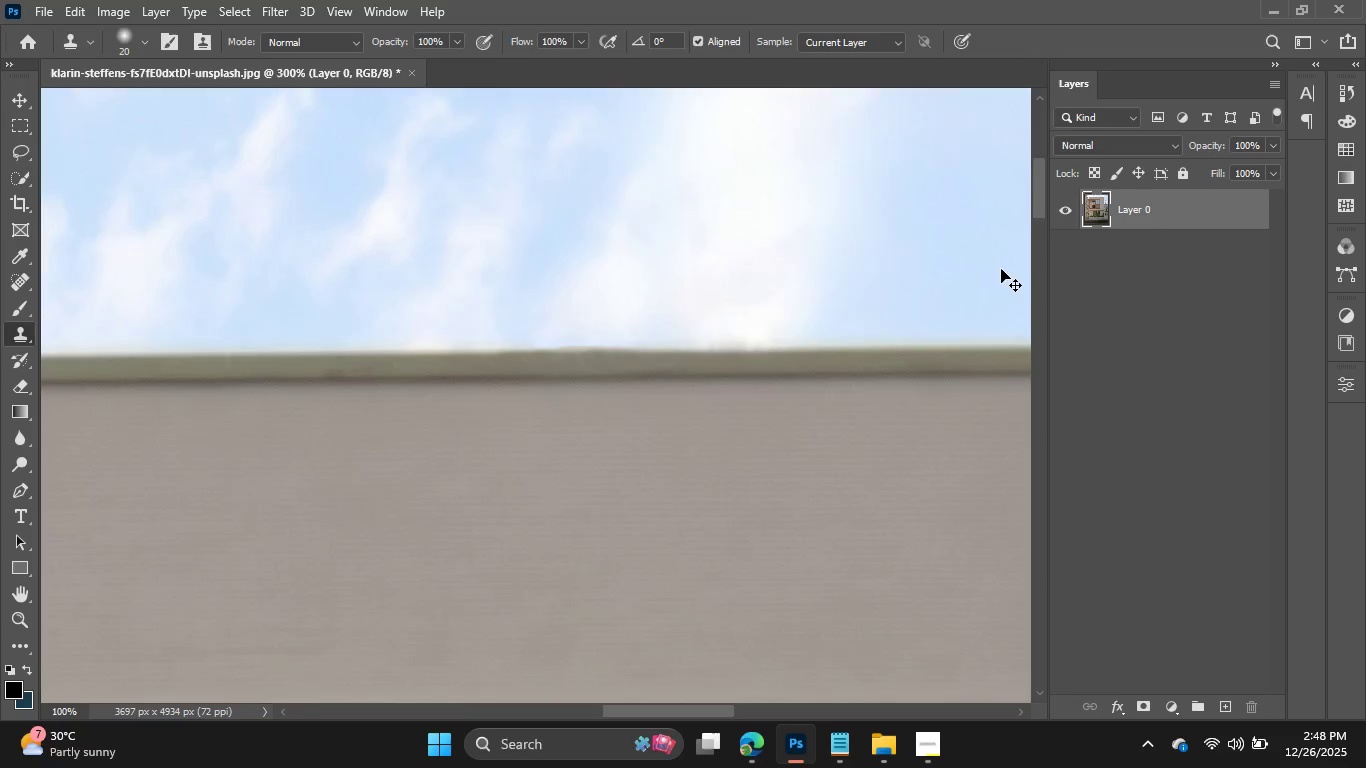 
key(Control+Minus)
 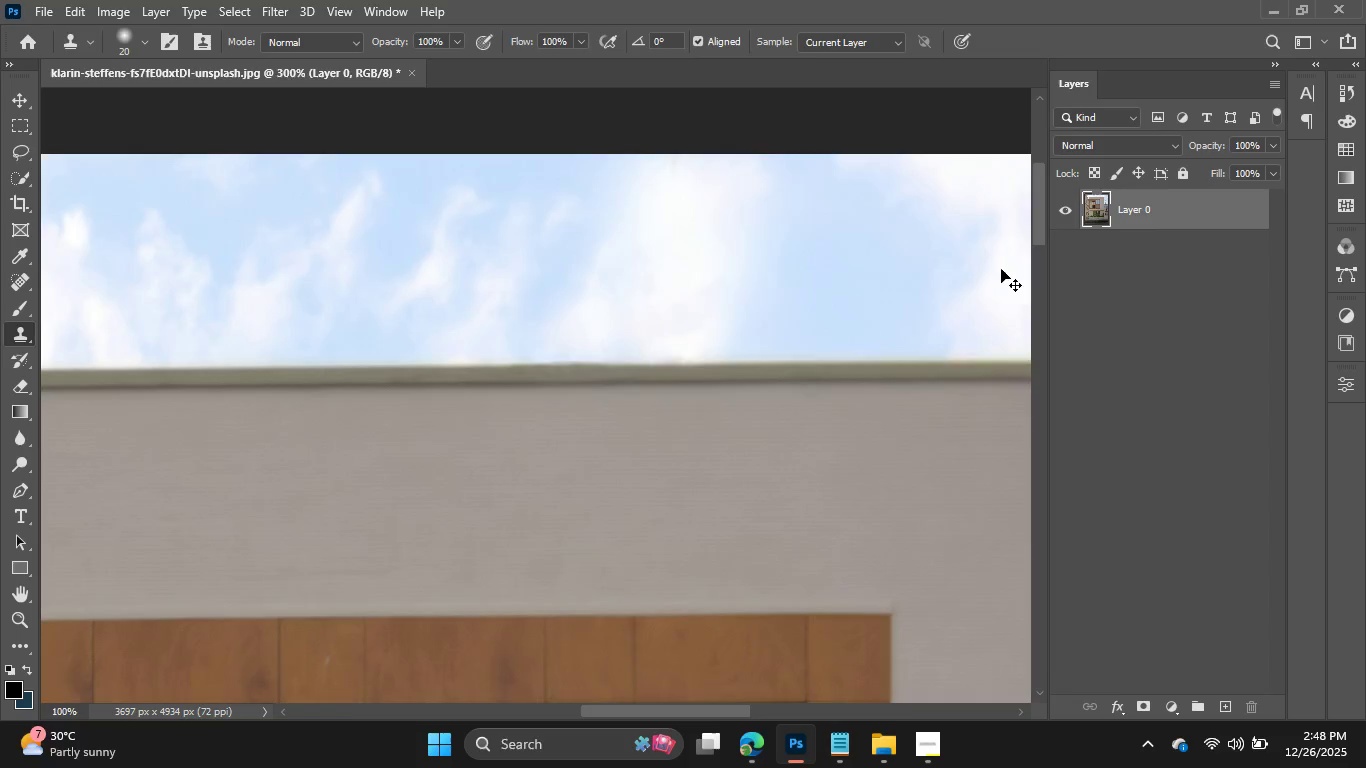 
key(Control+Minus)
 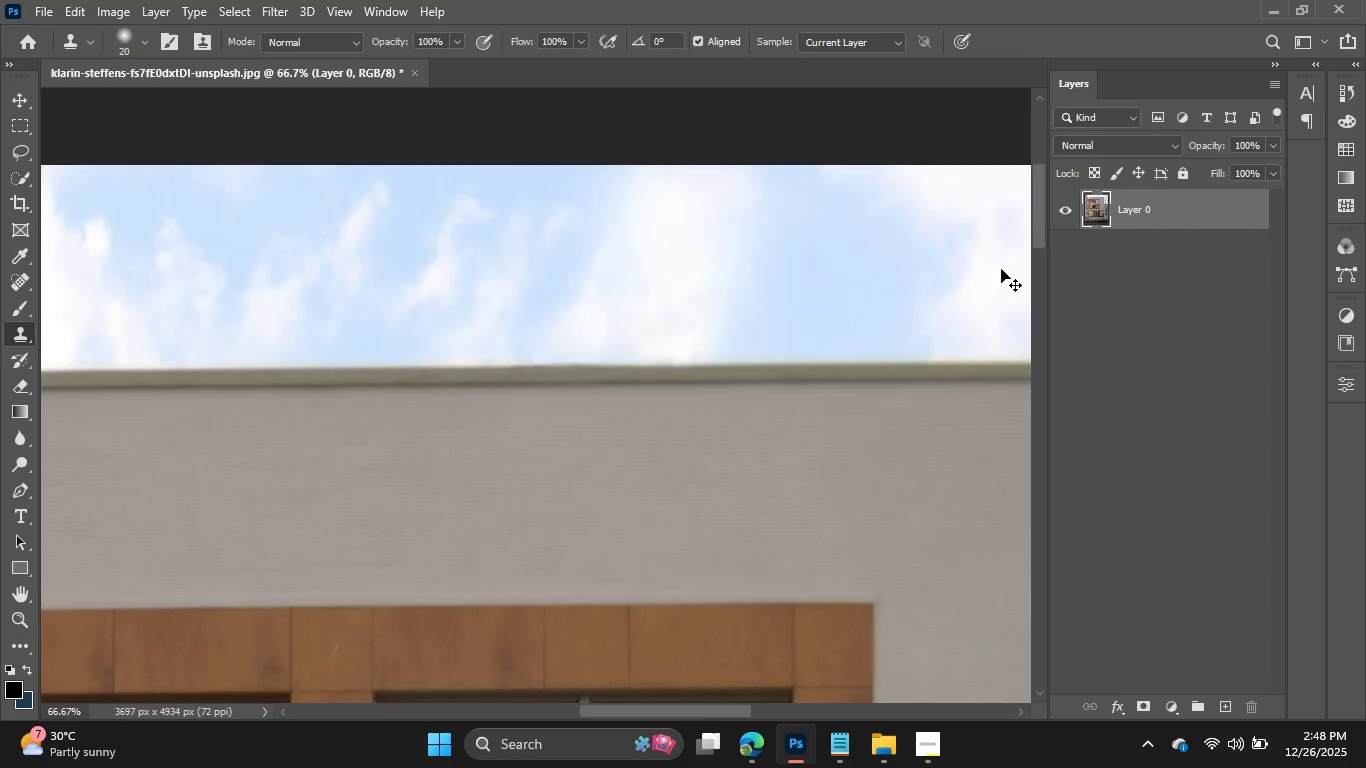 
key(Control+Minus)
 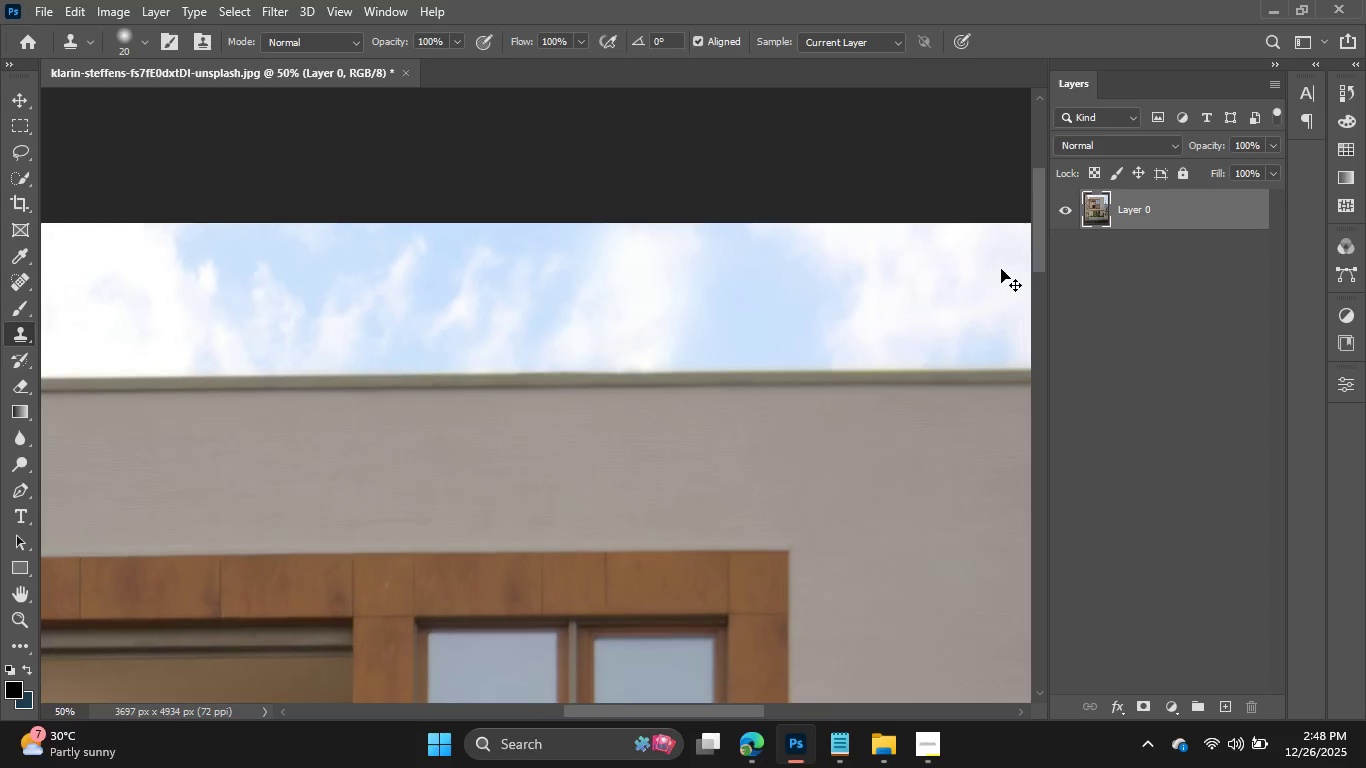 
key(Control+Minus)
 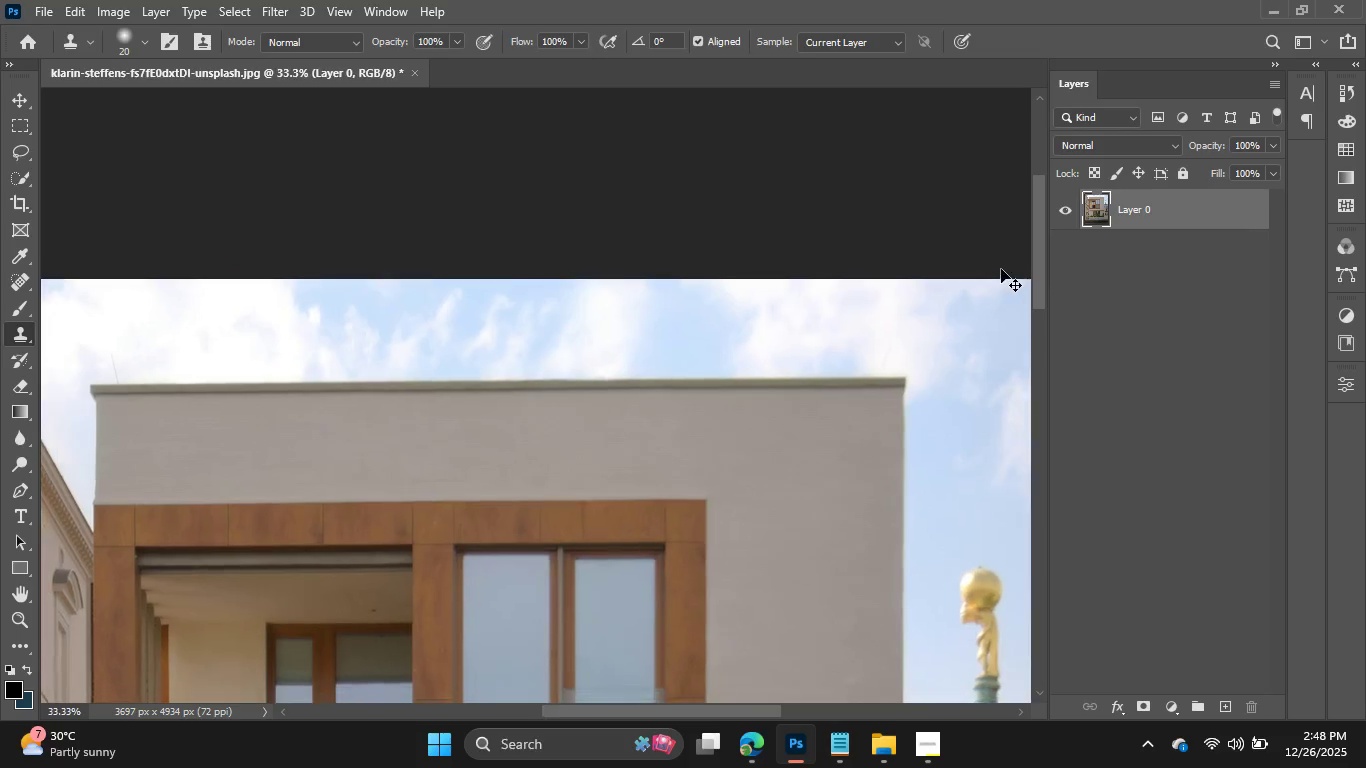 
key(Control+Minus)
 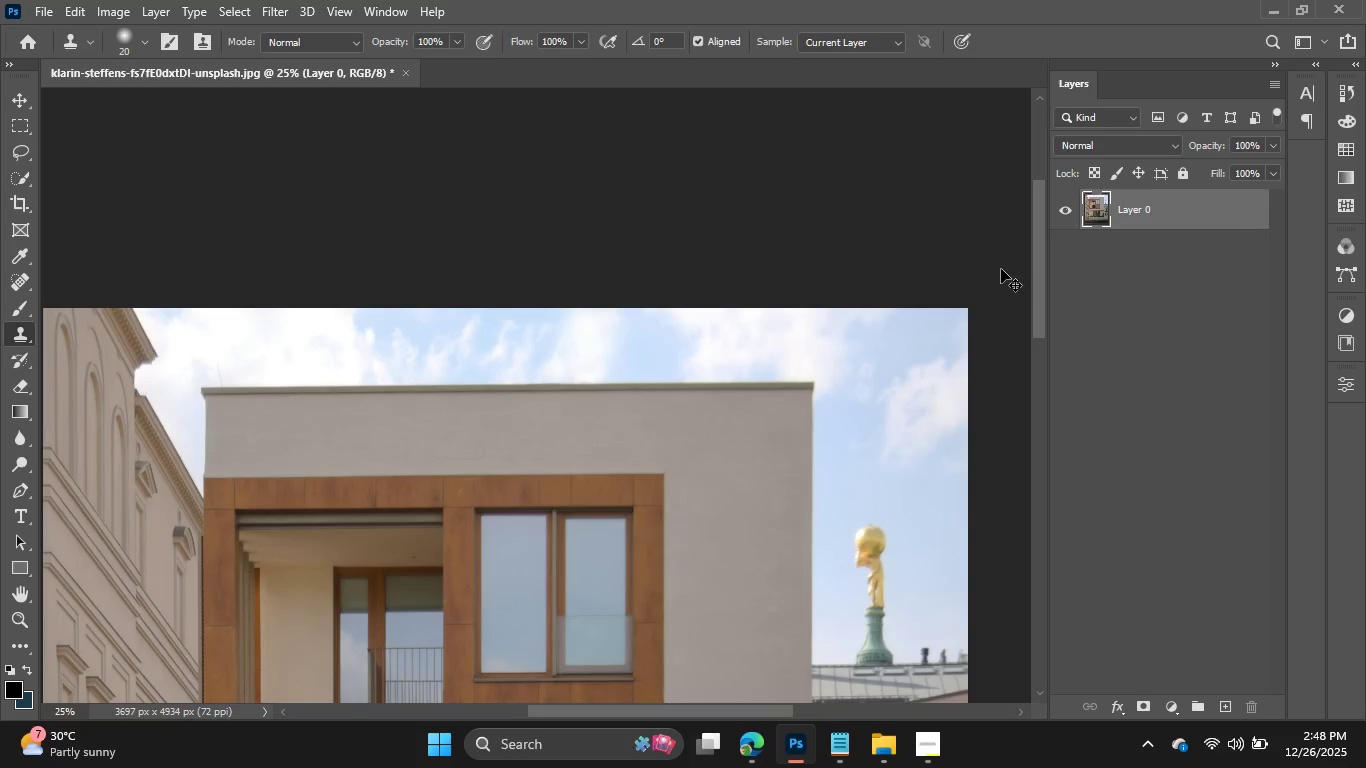 
key(Control+Minus)
 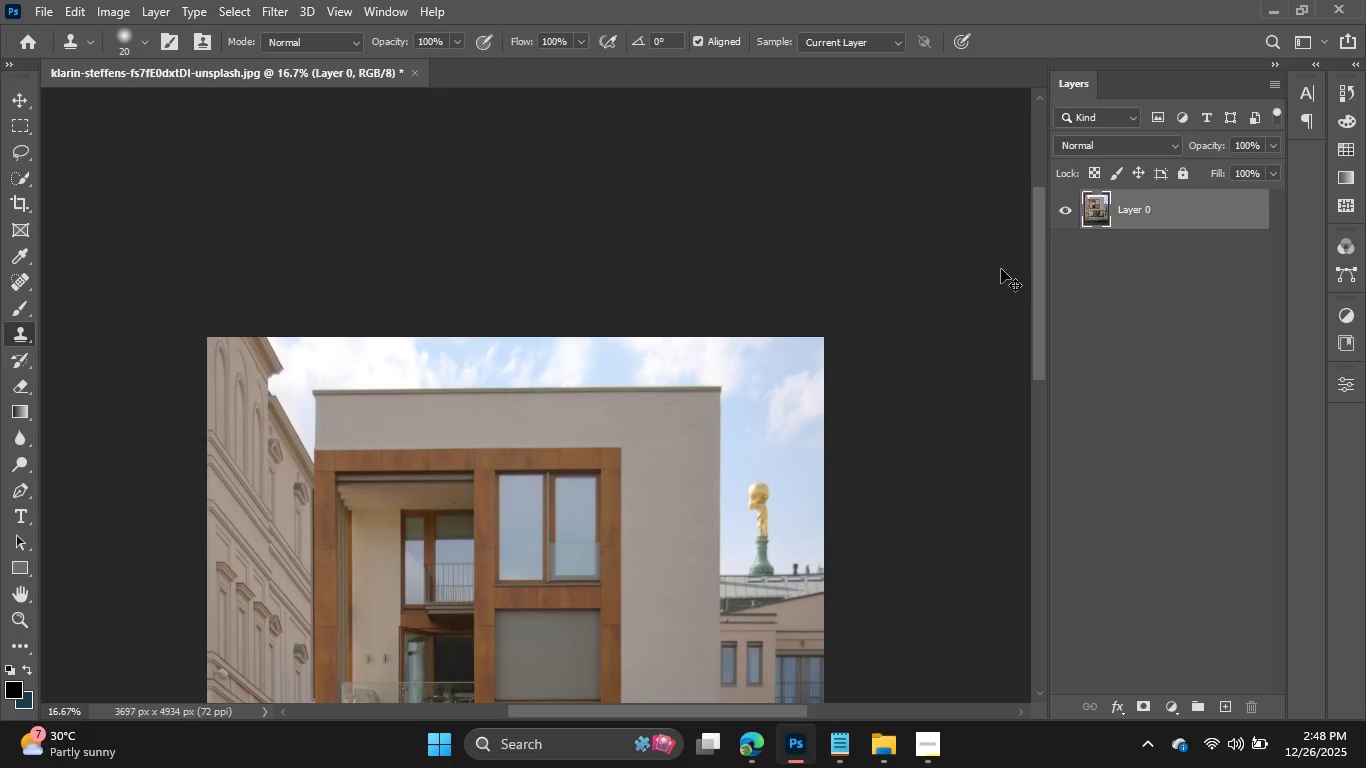 
key(Control+Minus)
 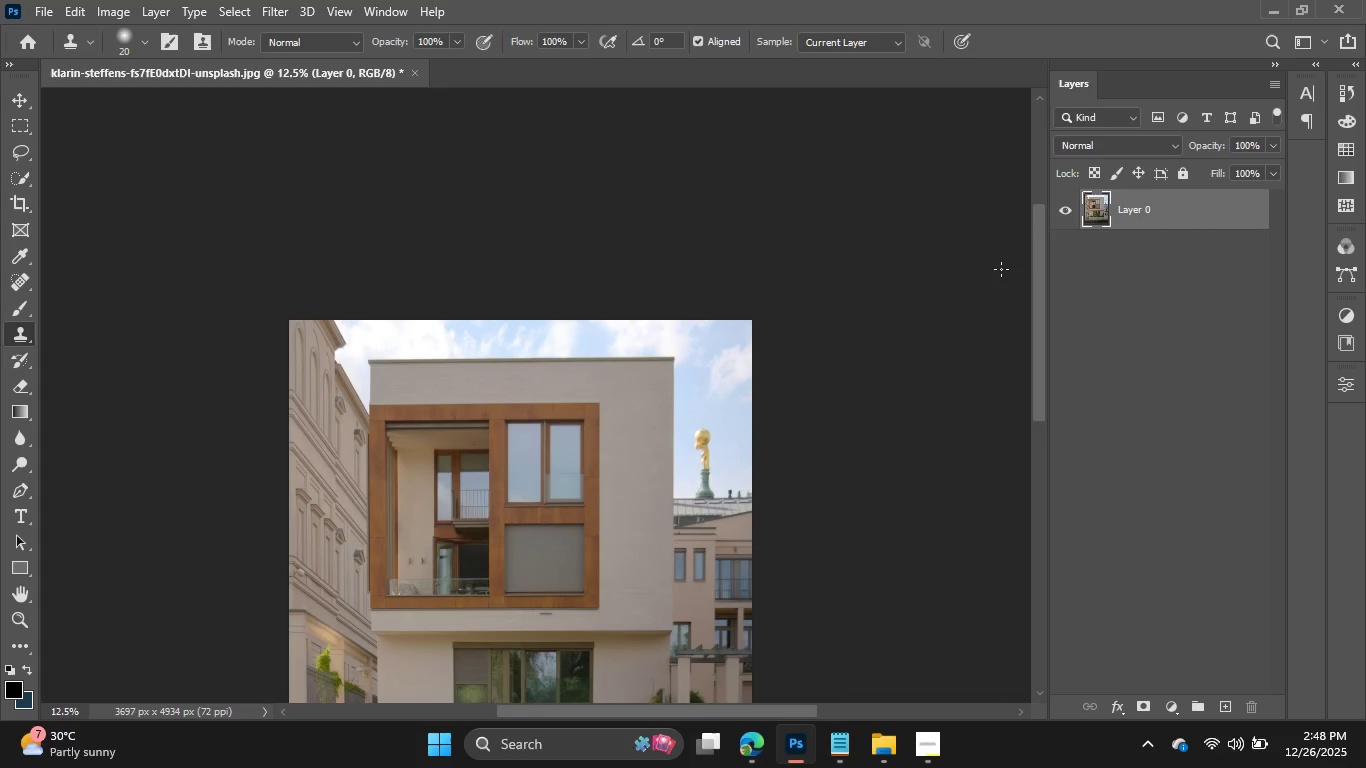 
scroll: coordinate [1001, 269], scroll_direction: down, amount: 7.0
 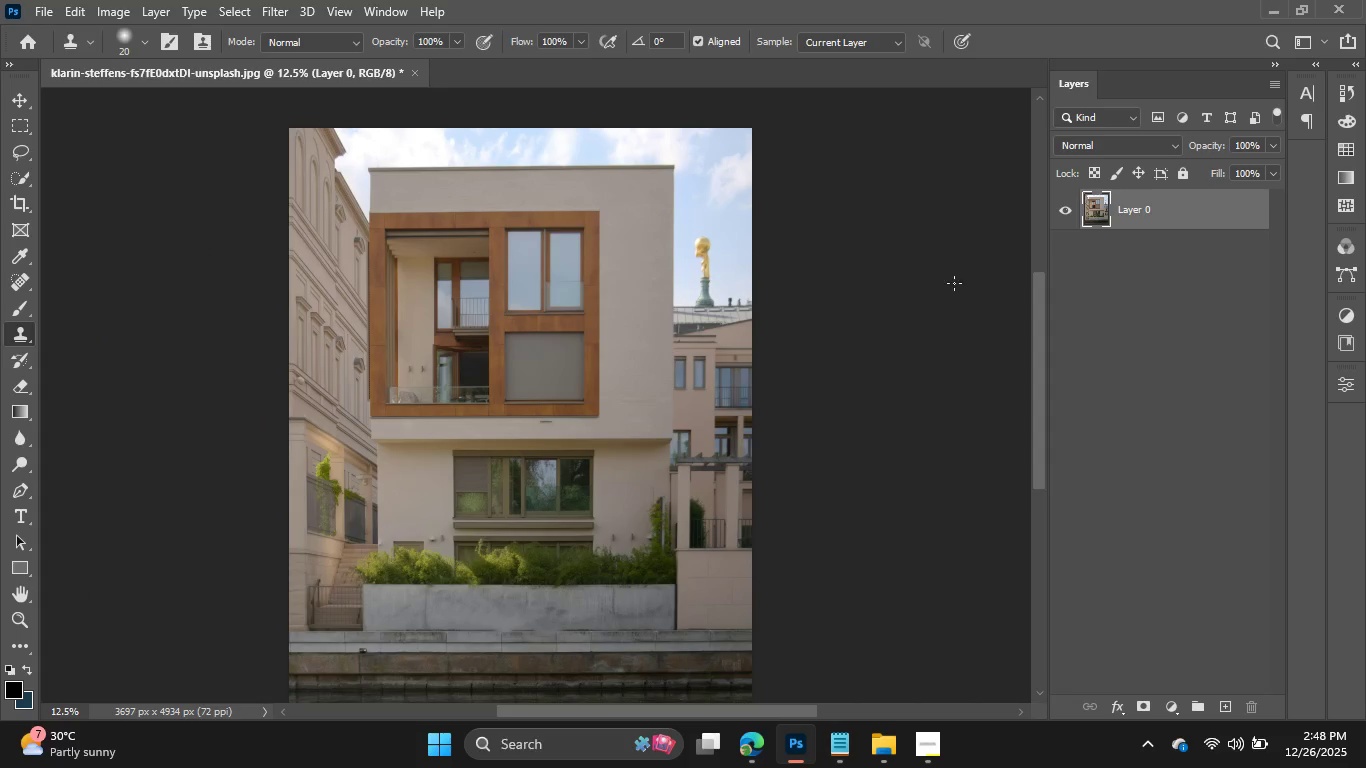 
hold_key(key=ControlLeft, duration=0.33)
scroll: coordinate [836, 314], scroll_direction: up, amount: 1.0
 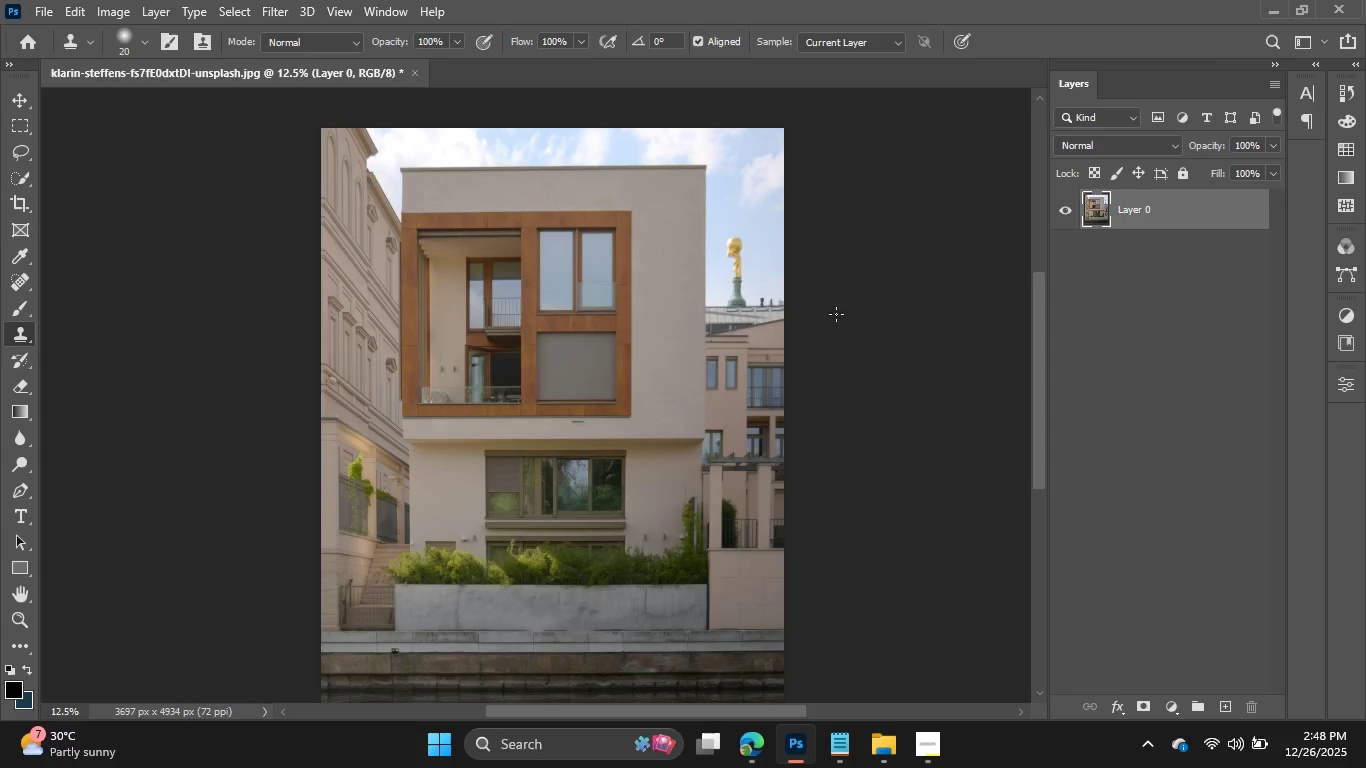 
key(Control+BracketRight)
 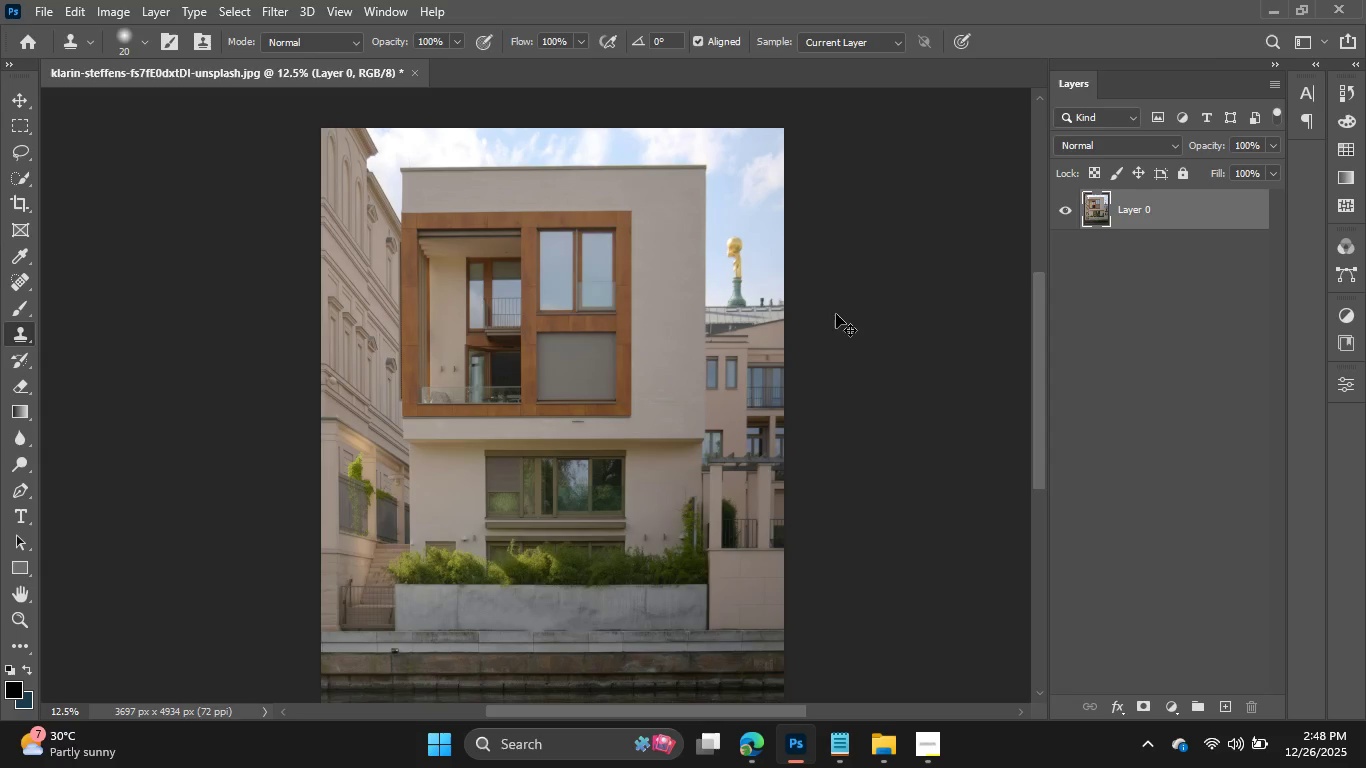 
key(Control+Backslash)
 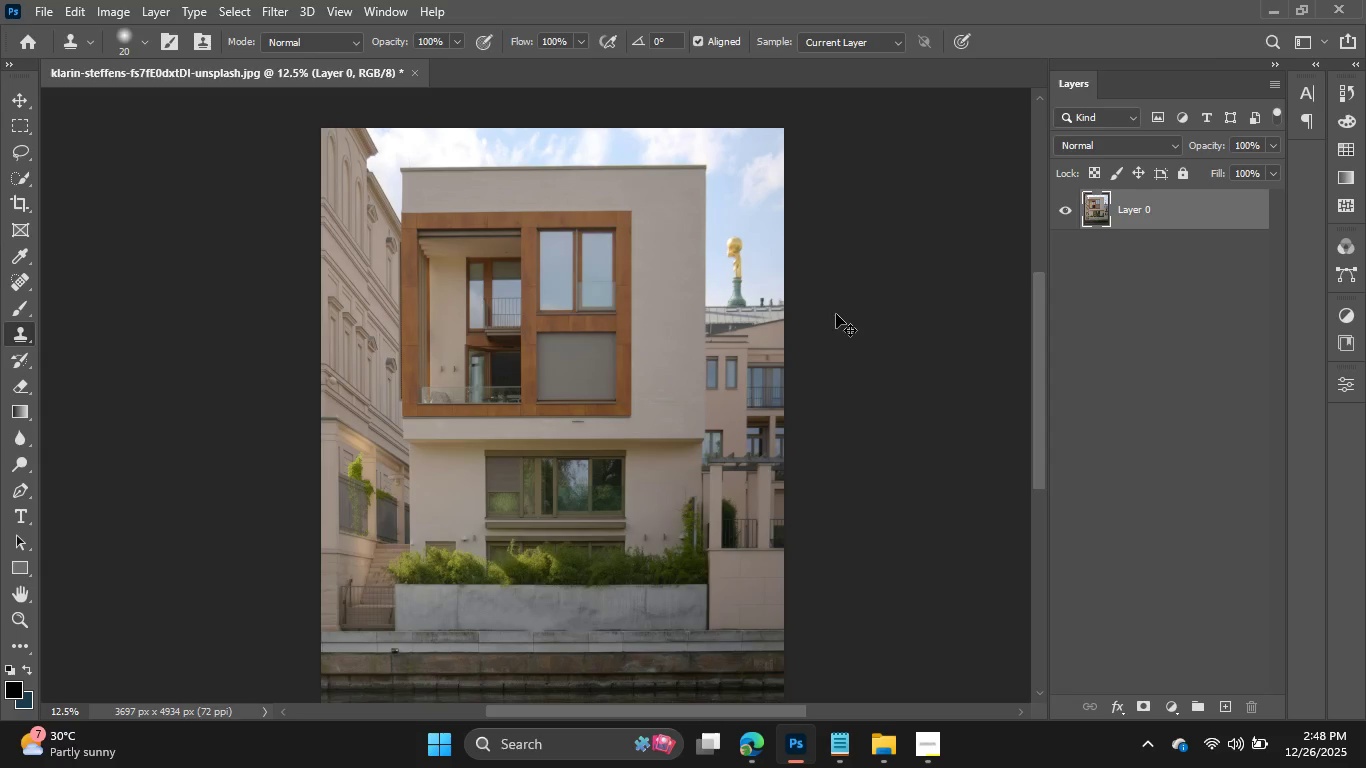 
key(Control+BracketRight)
 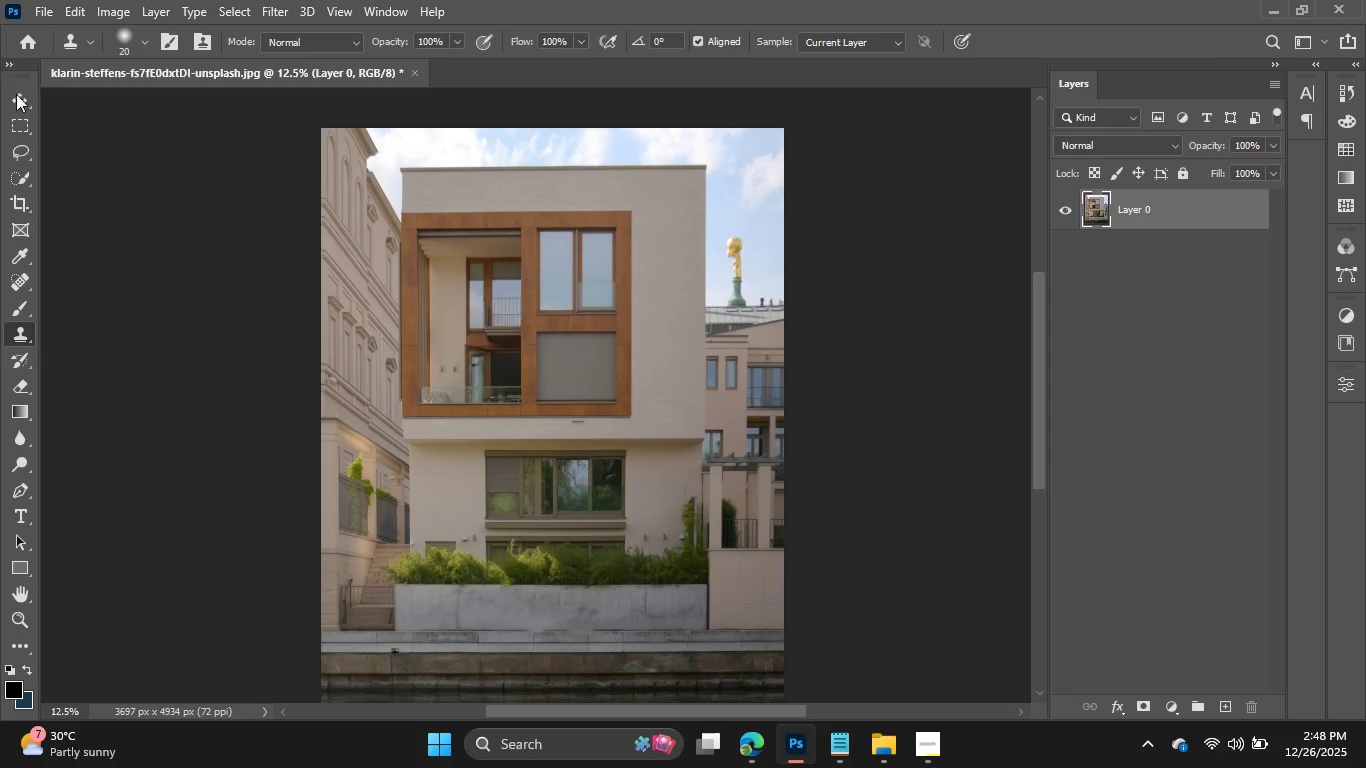 
left_click([5, 97])
 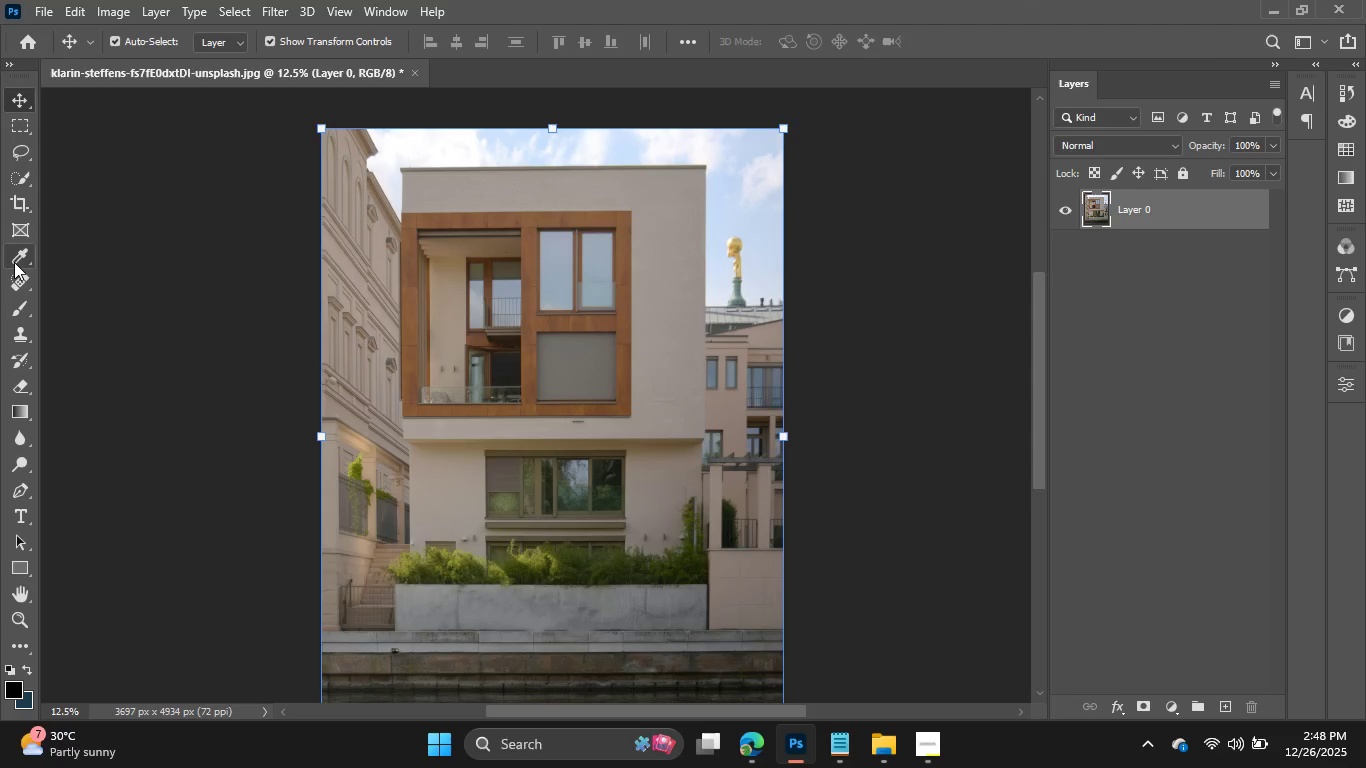 
left_click([21, 170])
 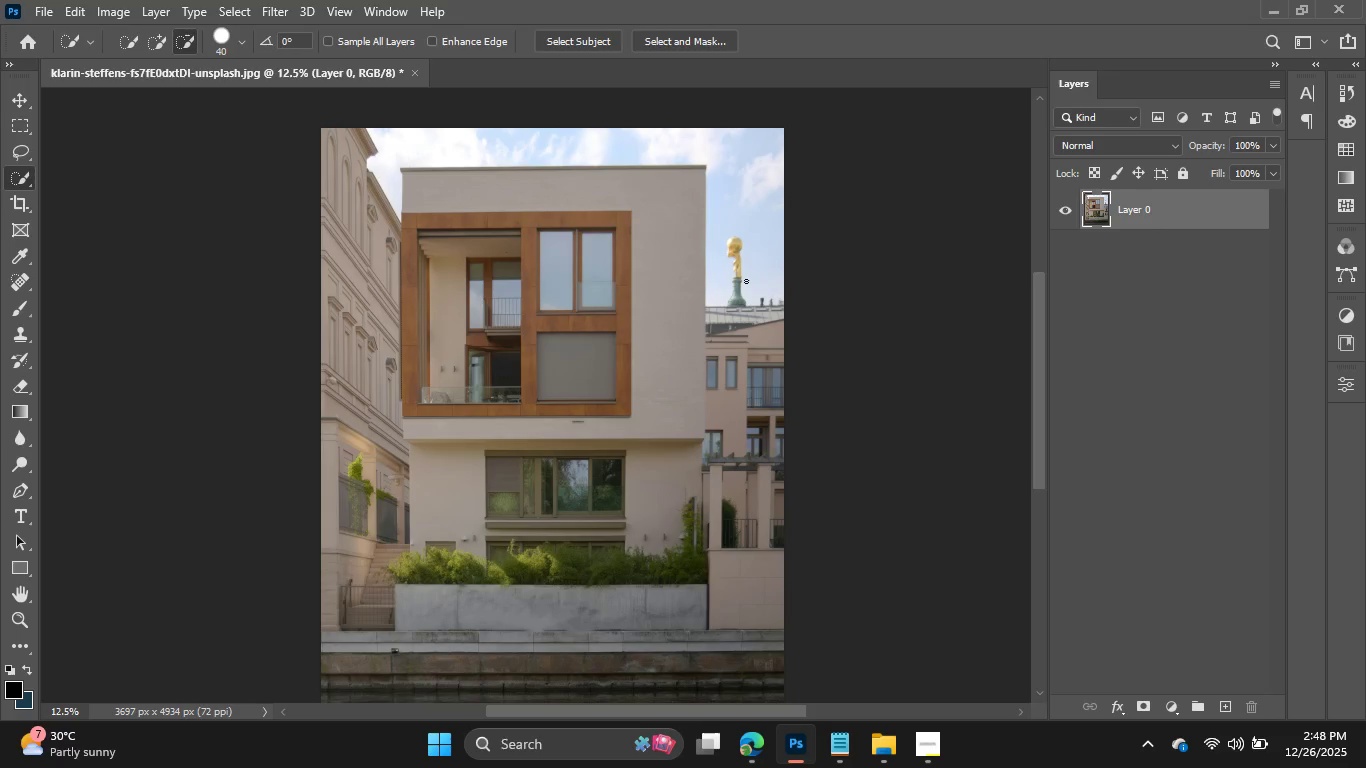 
key(Control+BracketRight)
 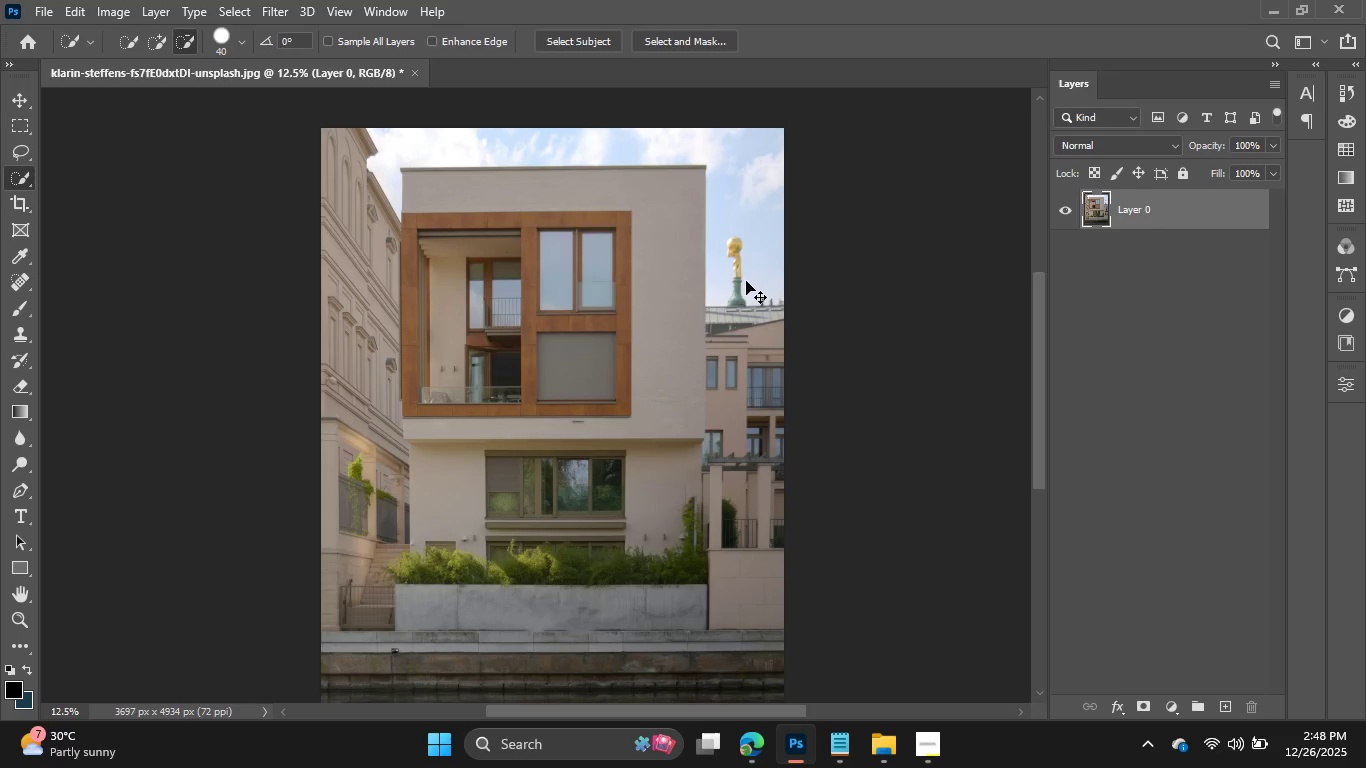 
key(Control+Equal)
 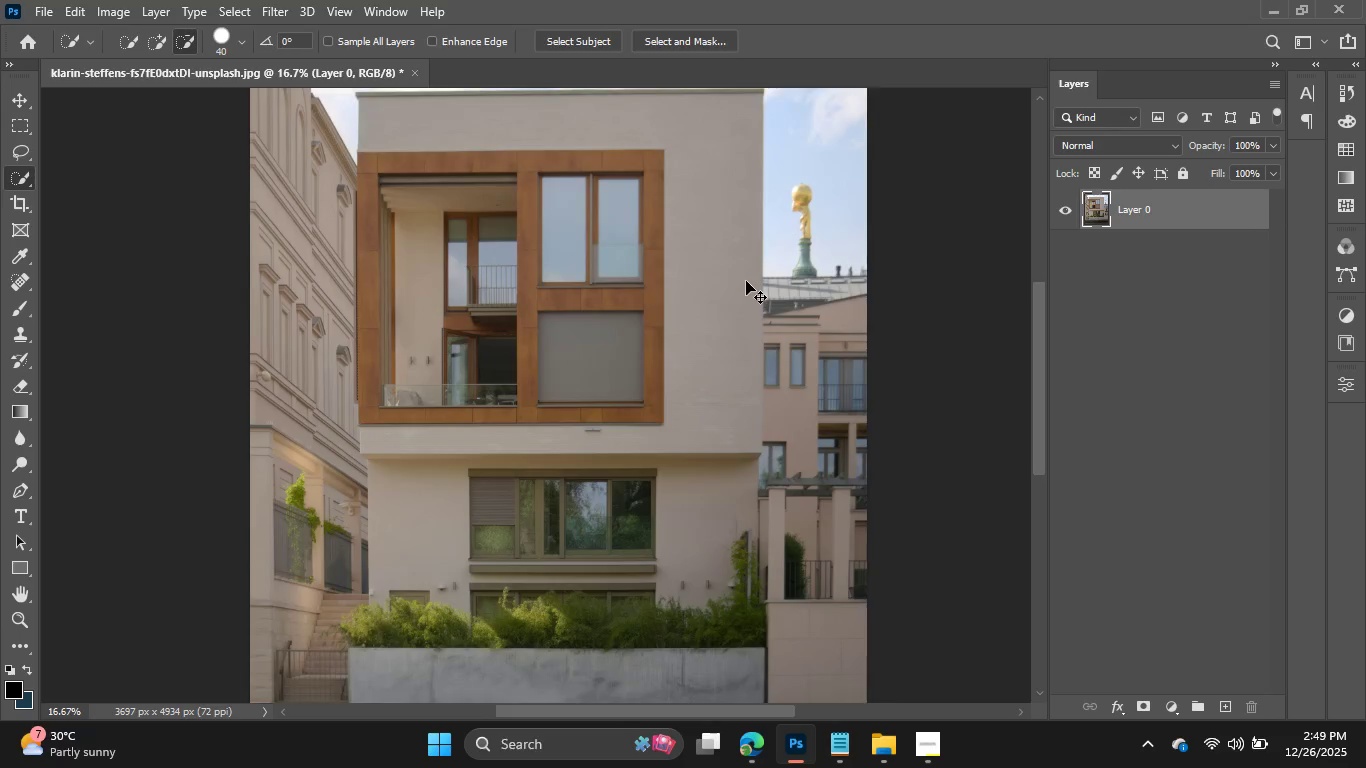 
key(Control+Equal)
 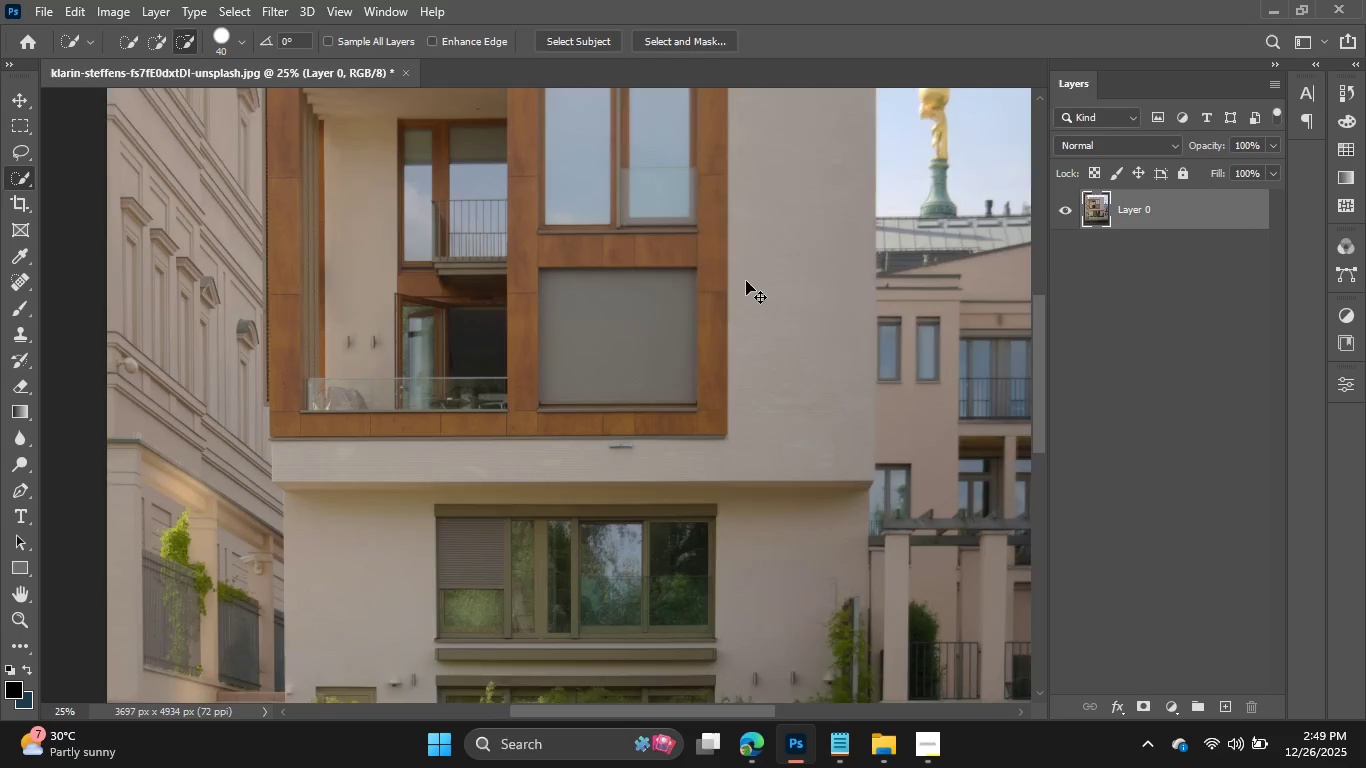 
key(Control+Equal)
 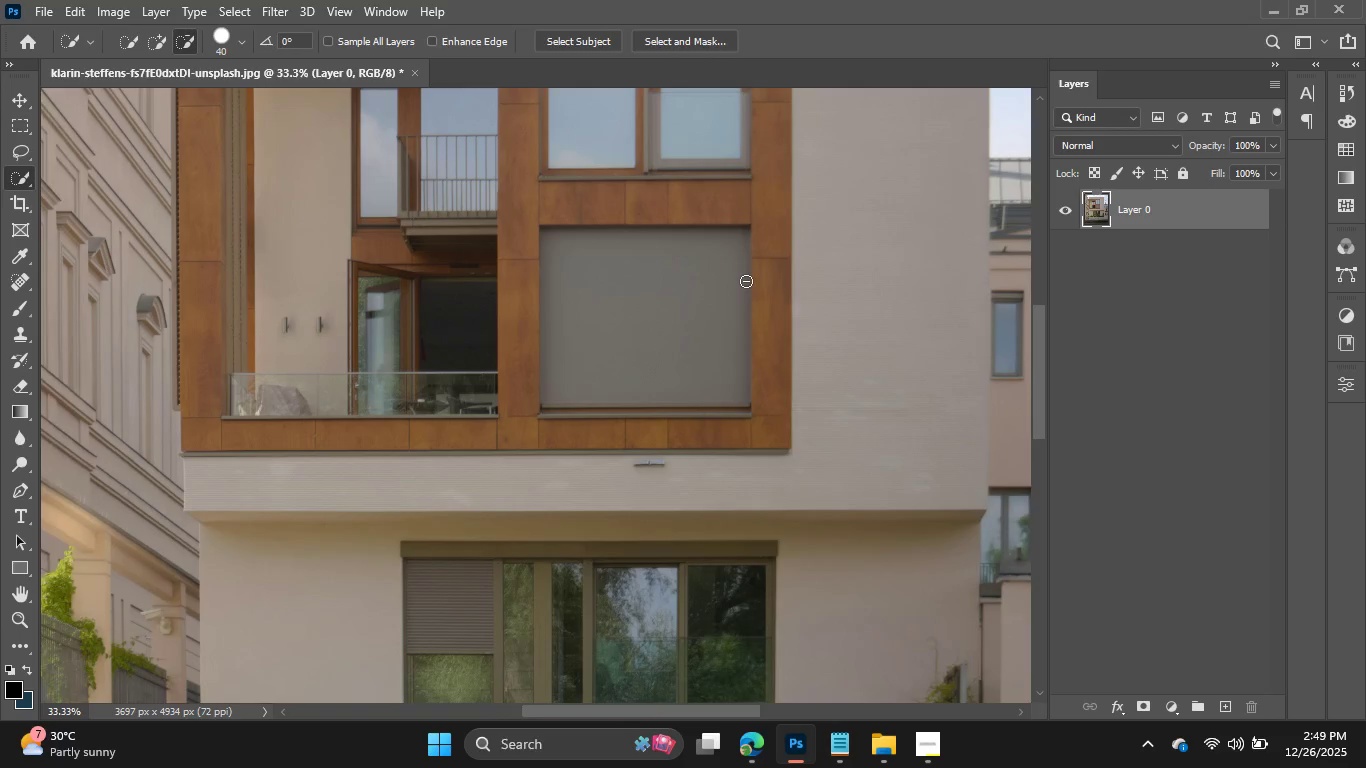 
scroll: coordinate [746, 281], scroll_direction: up, amount: 36.0
 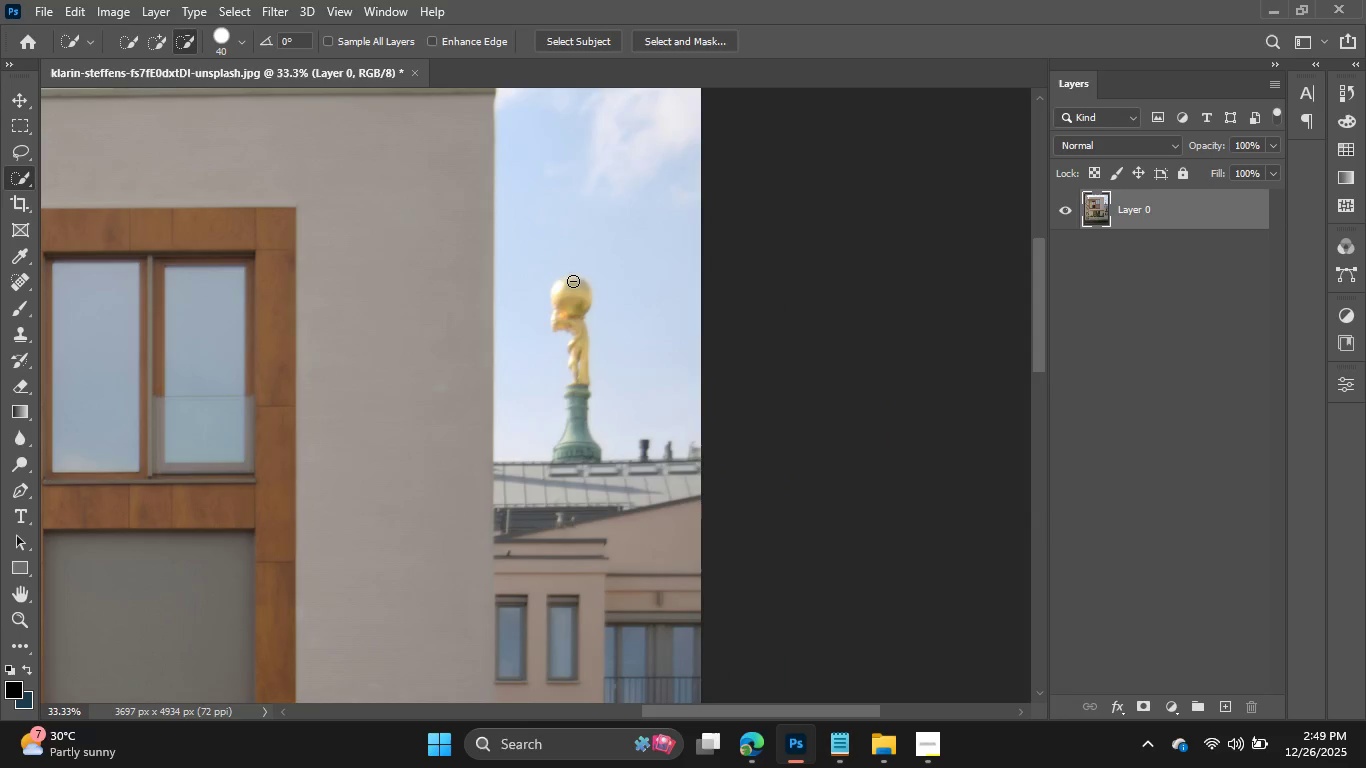 
left_click([164, 42])
 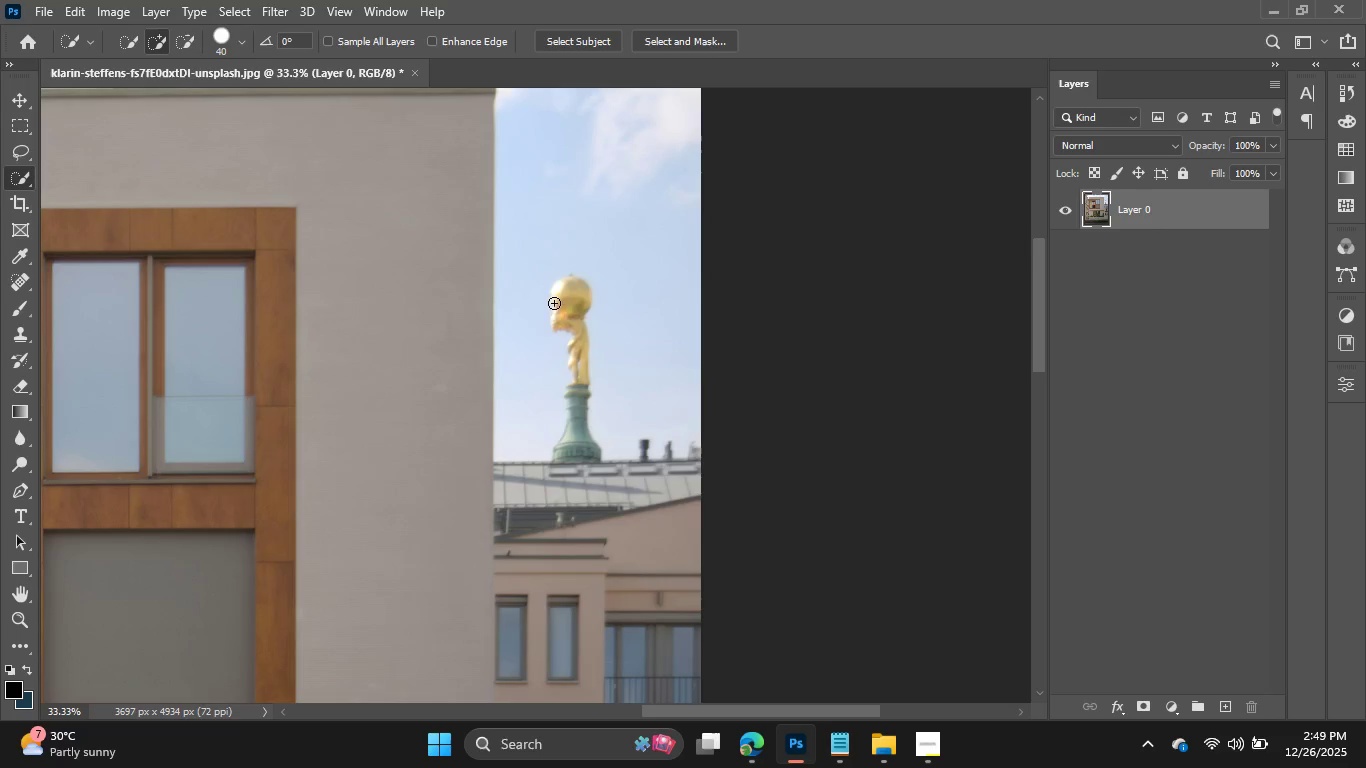 
left_click_drag(start_coordinate=[561, 294], to_coordinate=[566, 333])
 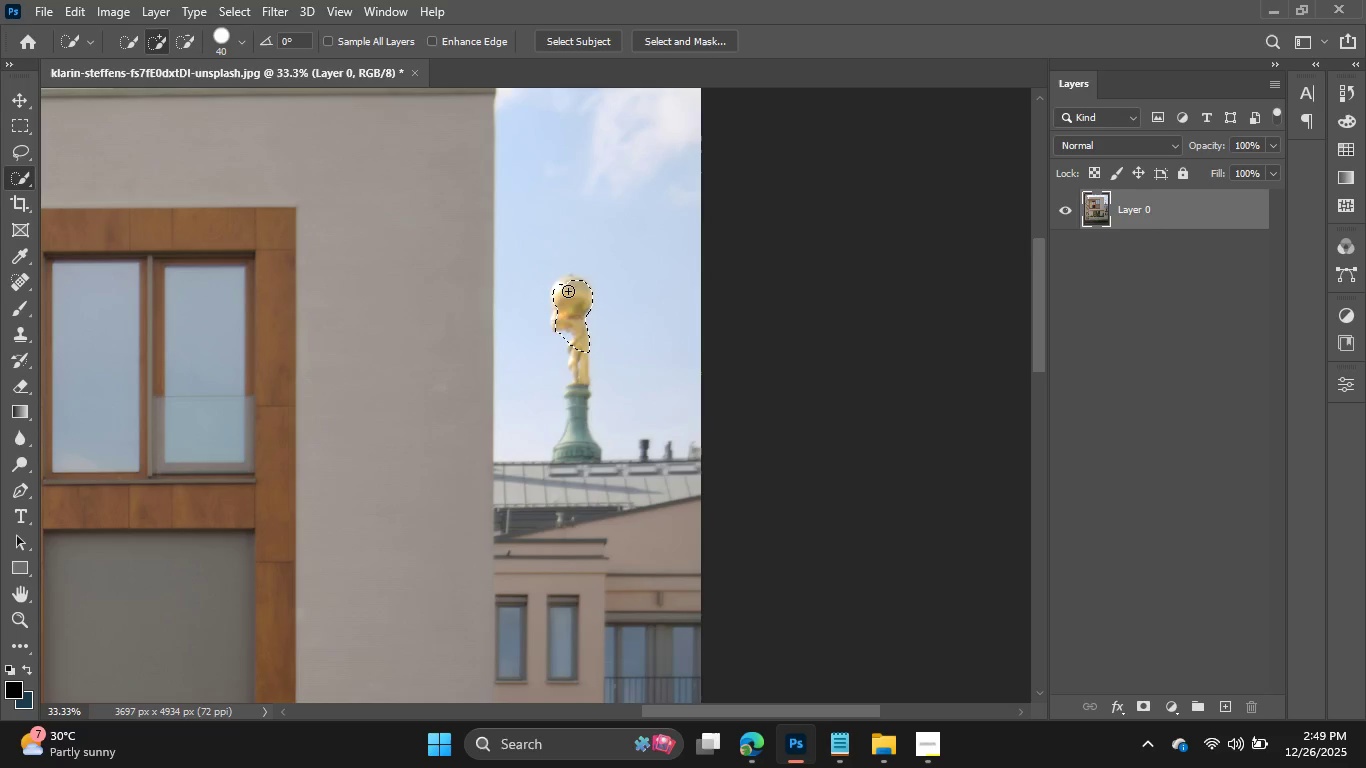 
left_click([568, 287])
 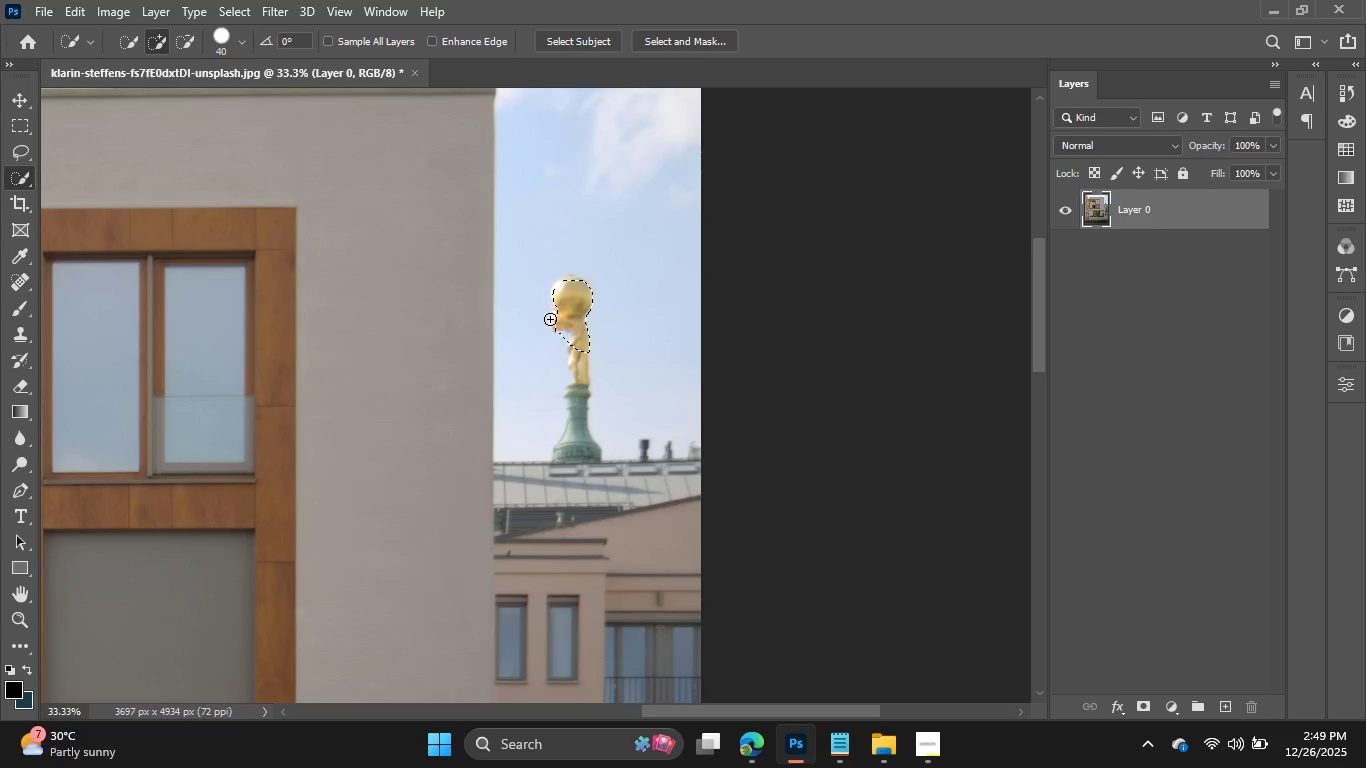 
left_click([555, 321])
 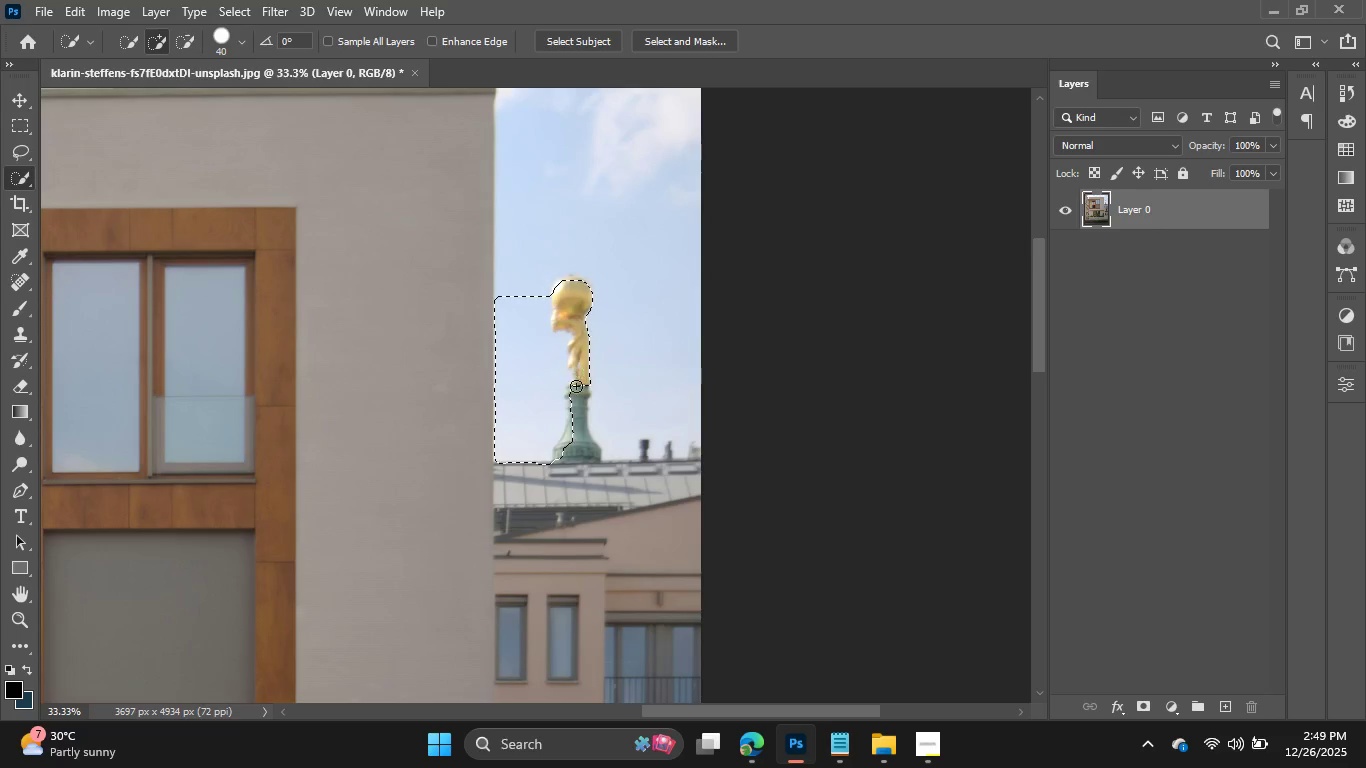 
left_click([576, 404])
 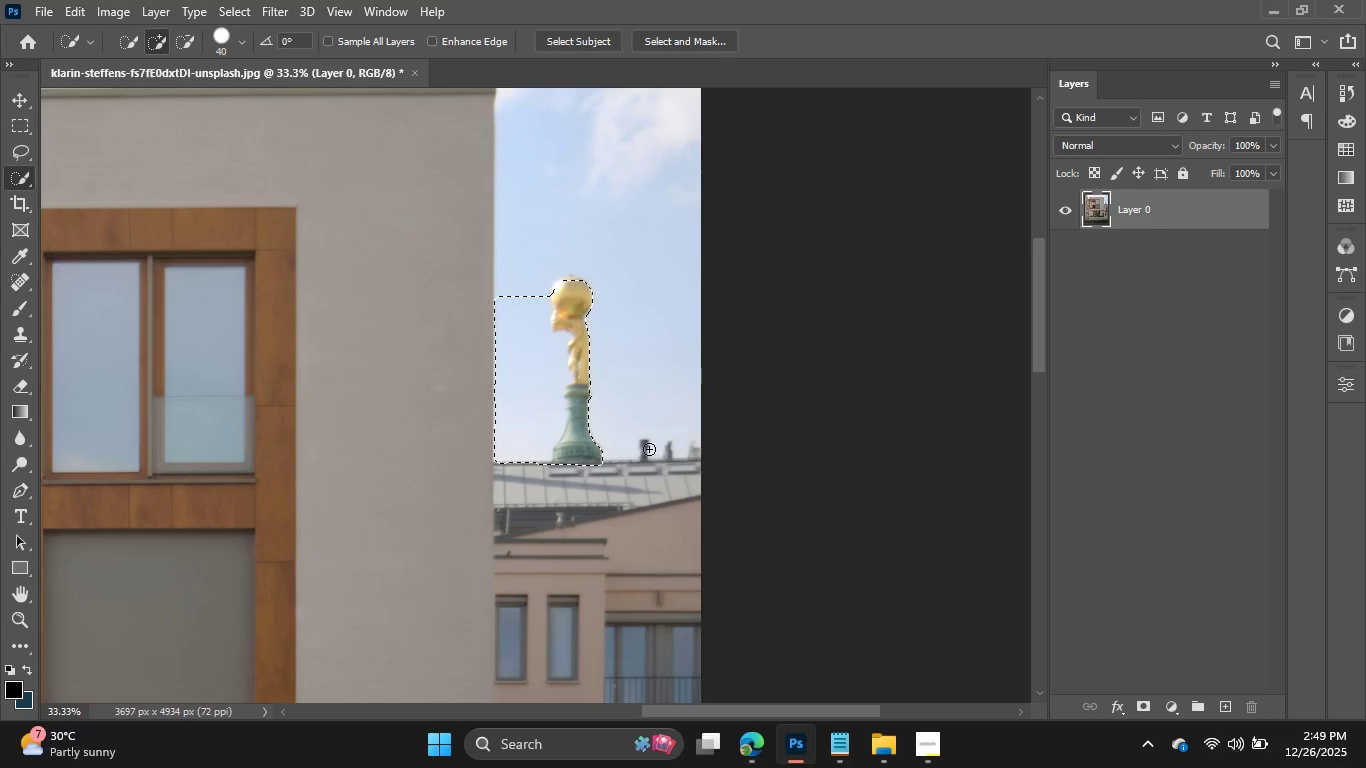 
left_click([643, 449])
 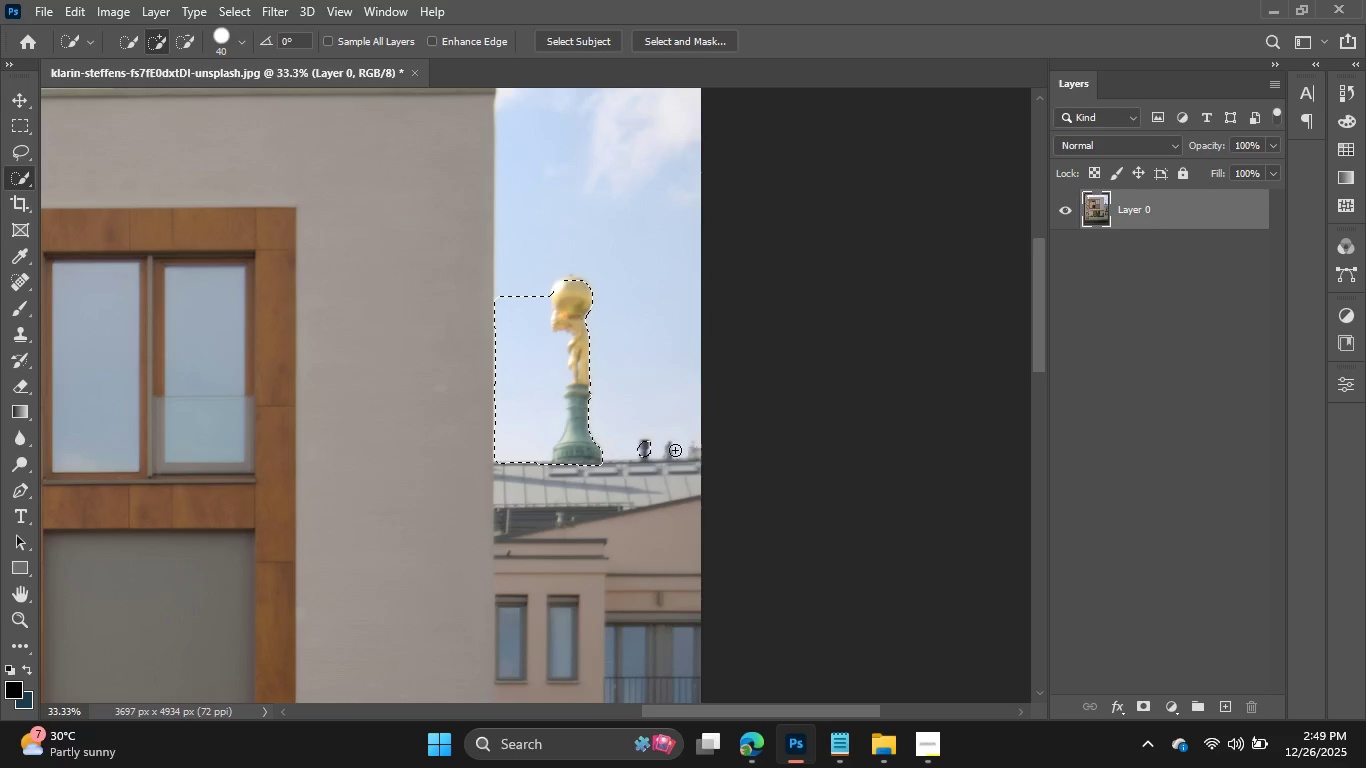 
left_click_drag(start_coordinate=[659, 452], to_coordinate=[714, 444])
 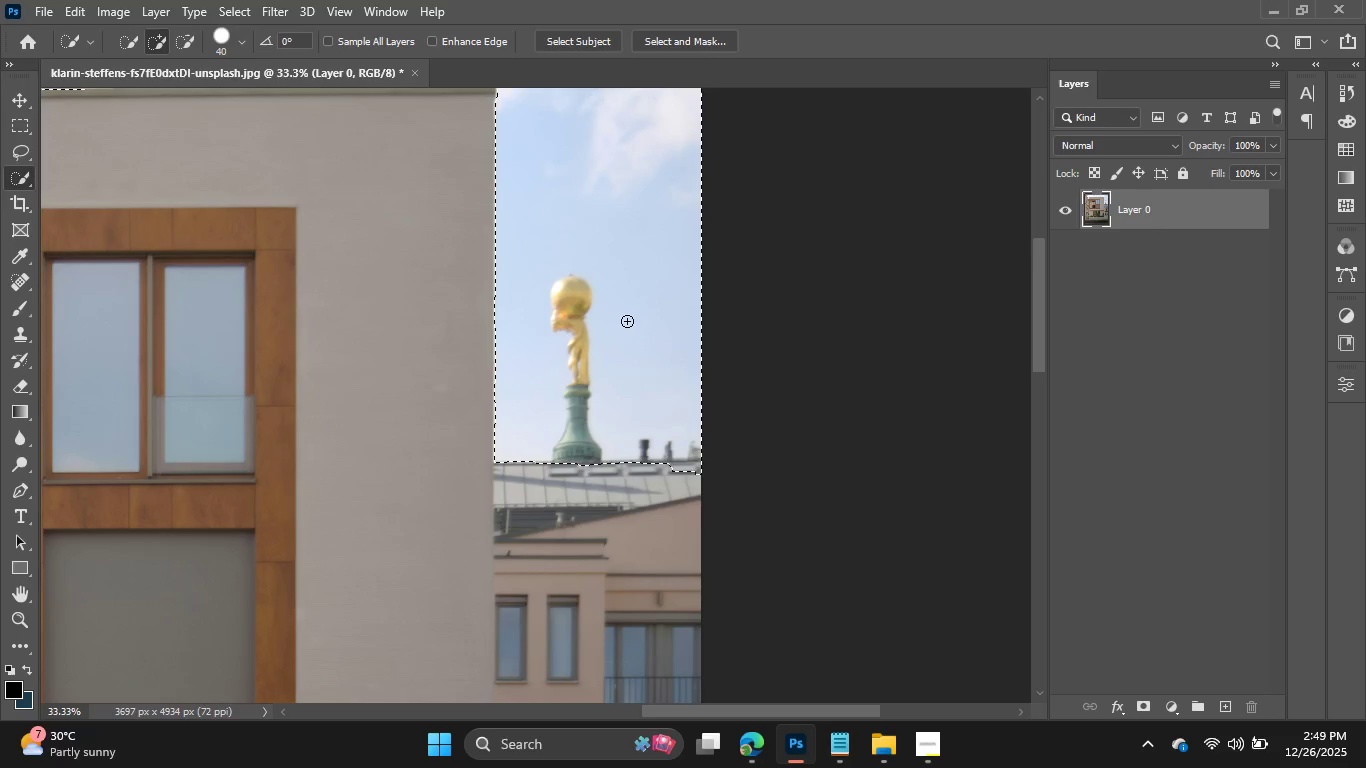 
hold_key(key=AltLeft, duration=1.52)
left_click([655, 212])
 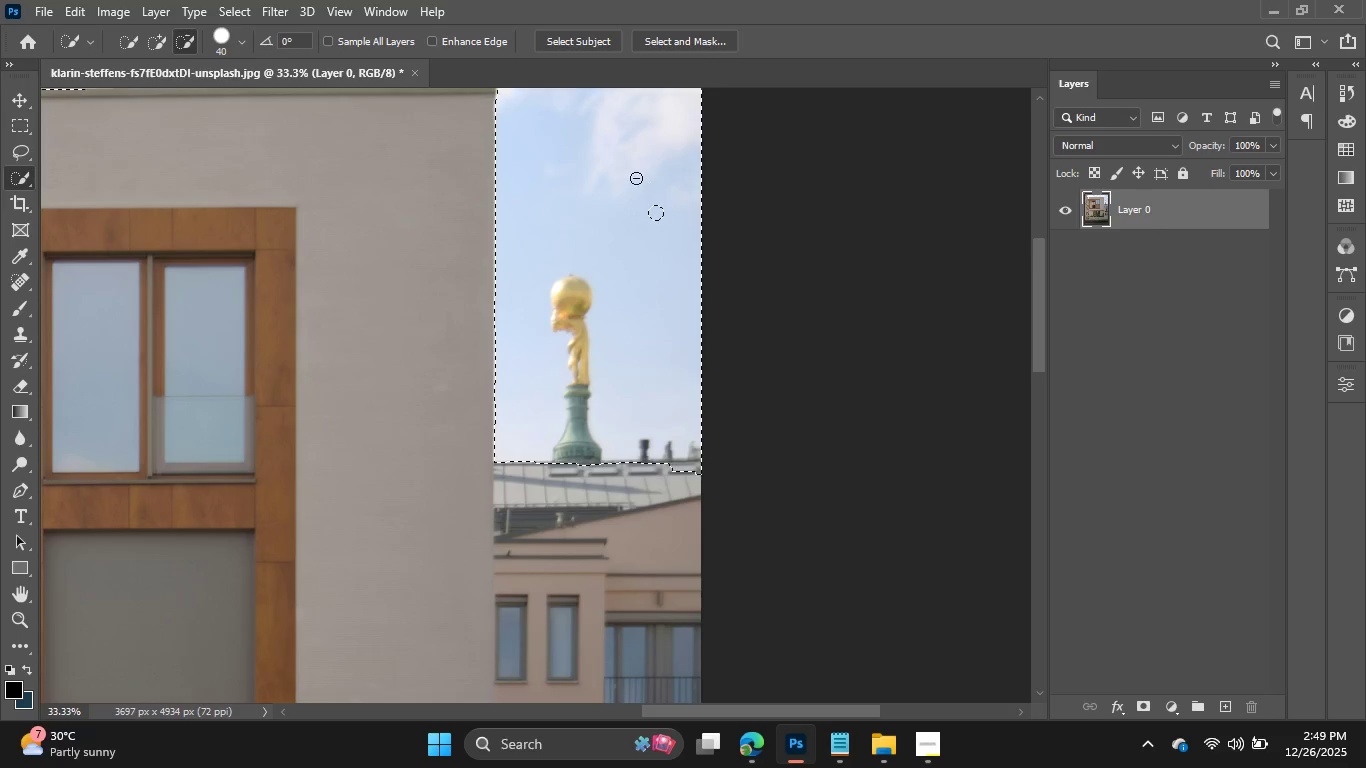 
hold_key(key=AltLeft, duration=1.3)
left_click_drag(start_coordinate=[636, 178], to_coordinate=[633, 164])
 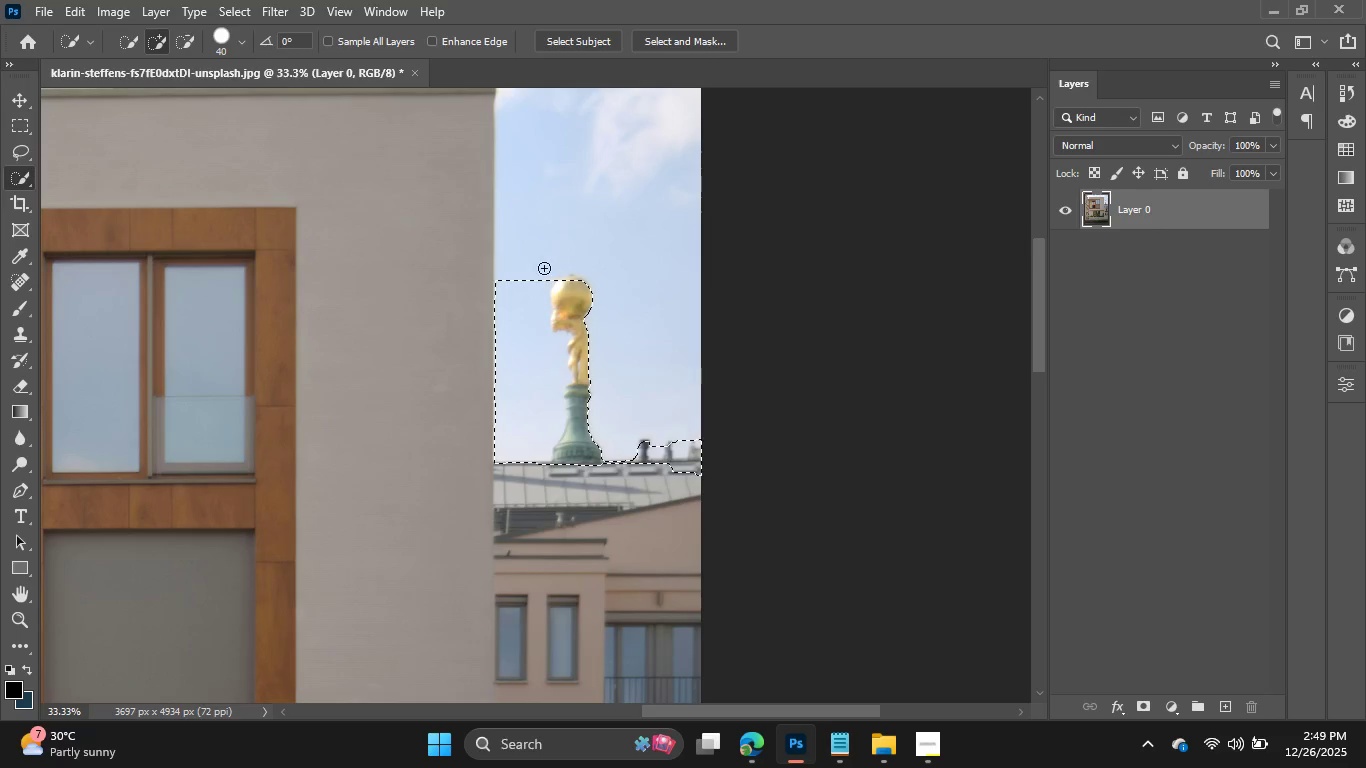 
hold_key(key=AltLeft, duration=1.22)
left_click_drag(start_coordinate=[505, 296], to_coordinate=[509, 283])
 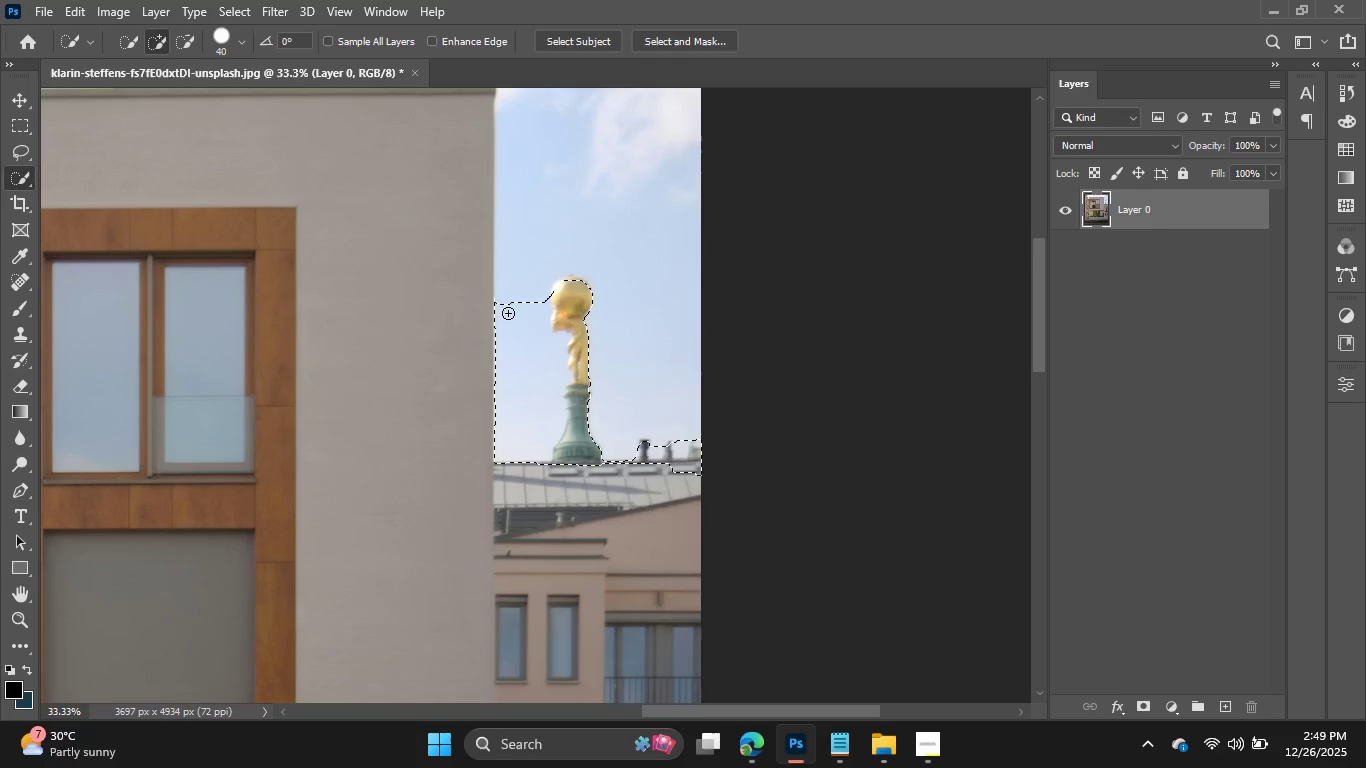 
hold_key(key=AltLeft, duration=1.5)
left_click([506, 320])
 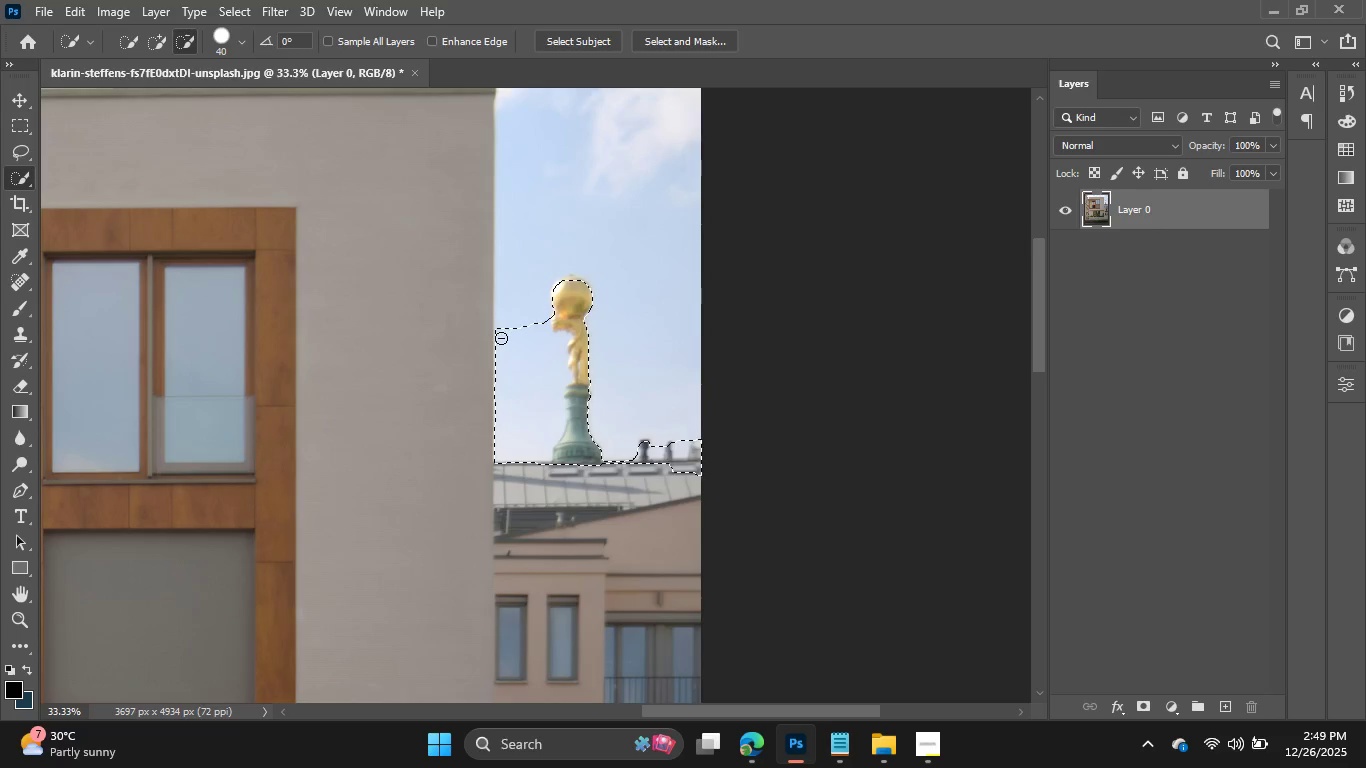 
left_click([501, 338])
 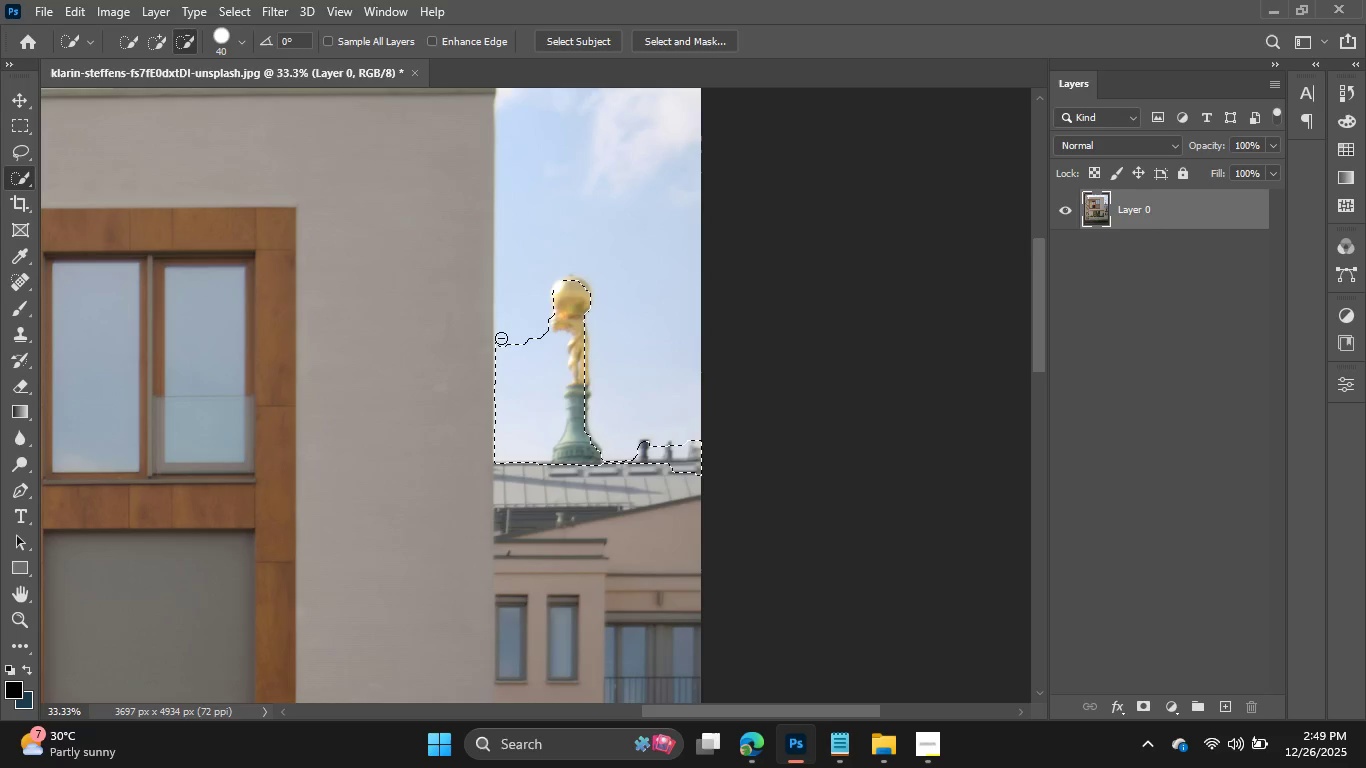 
hold_key(key=AltLeft, duration=1.5)
left_click([502, 357])
 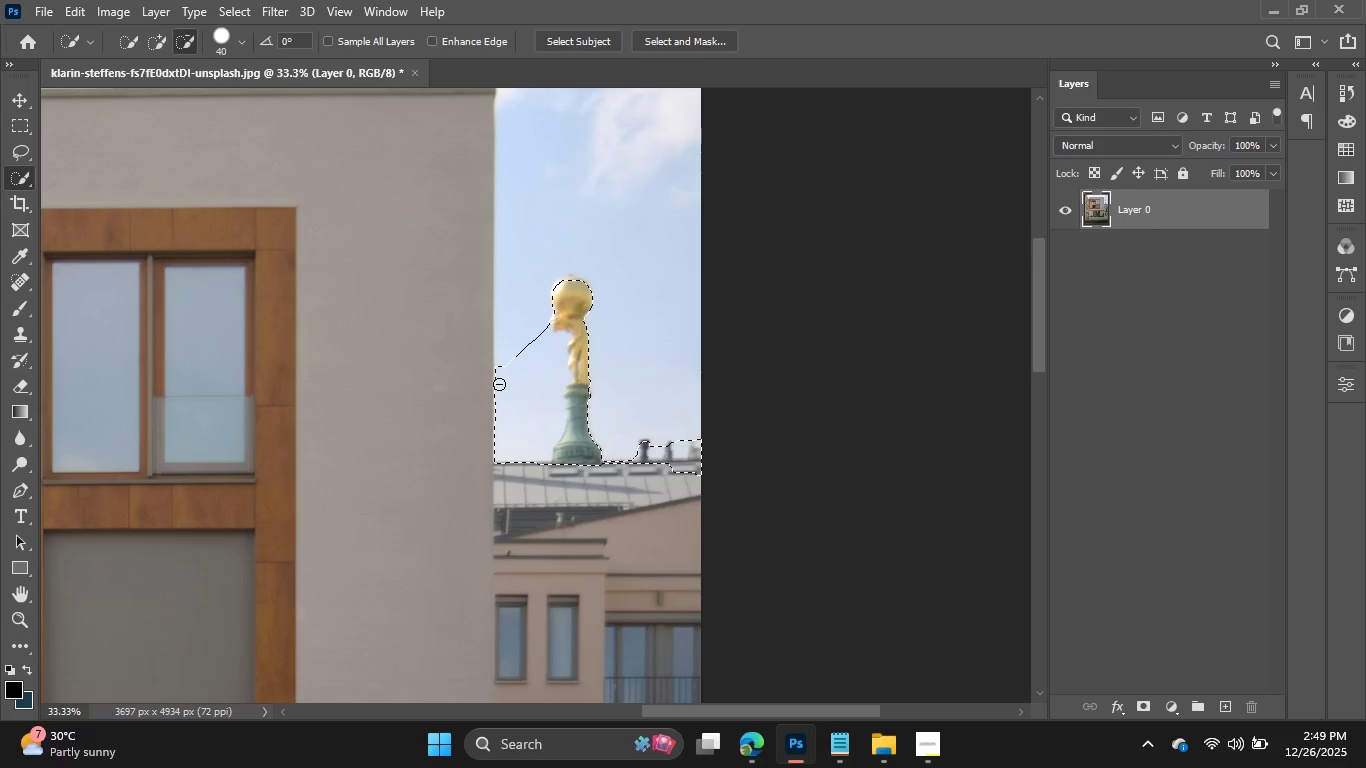 
left_click([499, 384])
 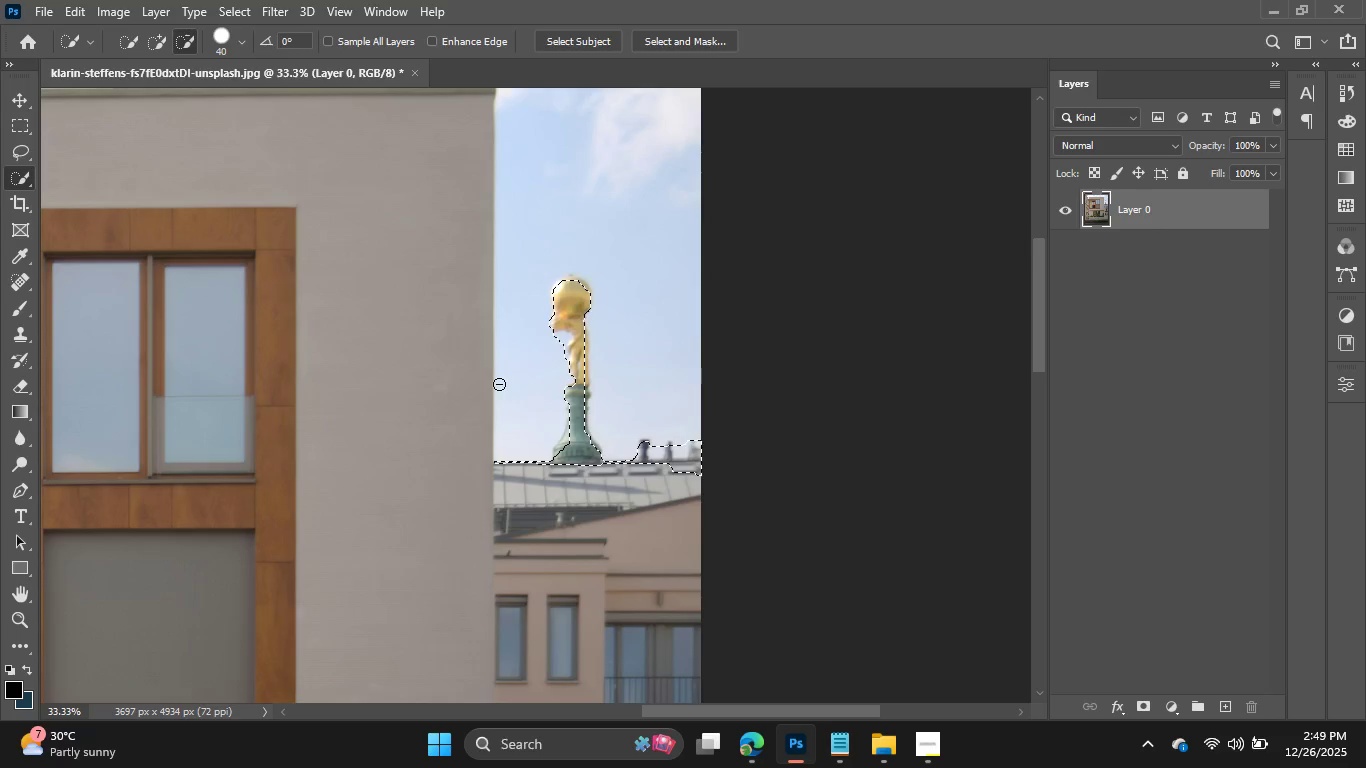 
hold_key(key=AltLeft, duration=1.03)
 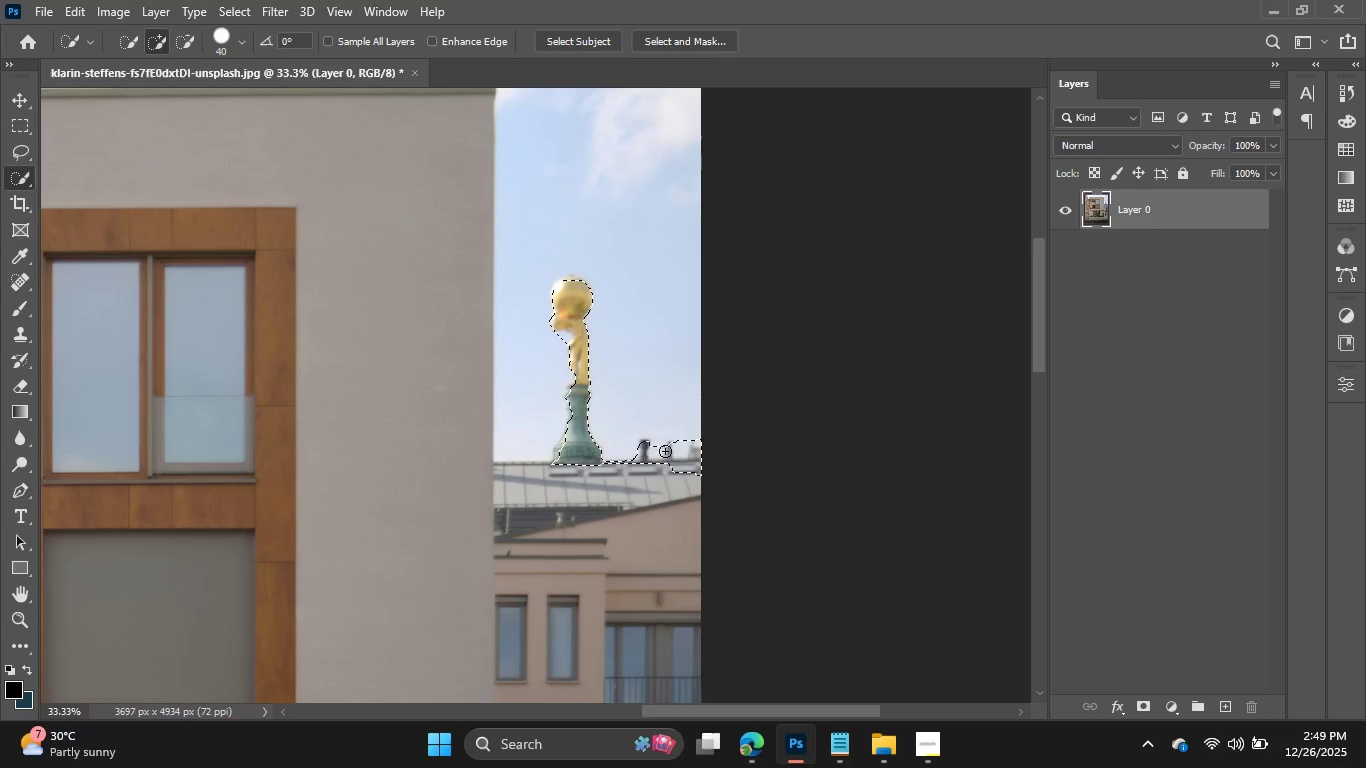 
hold_key(key=AltLeft, duration=1.5)
left_click([694, 472])
 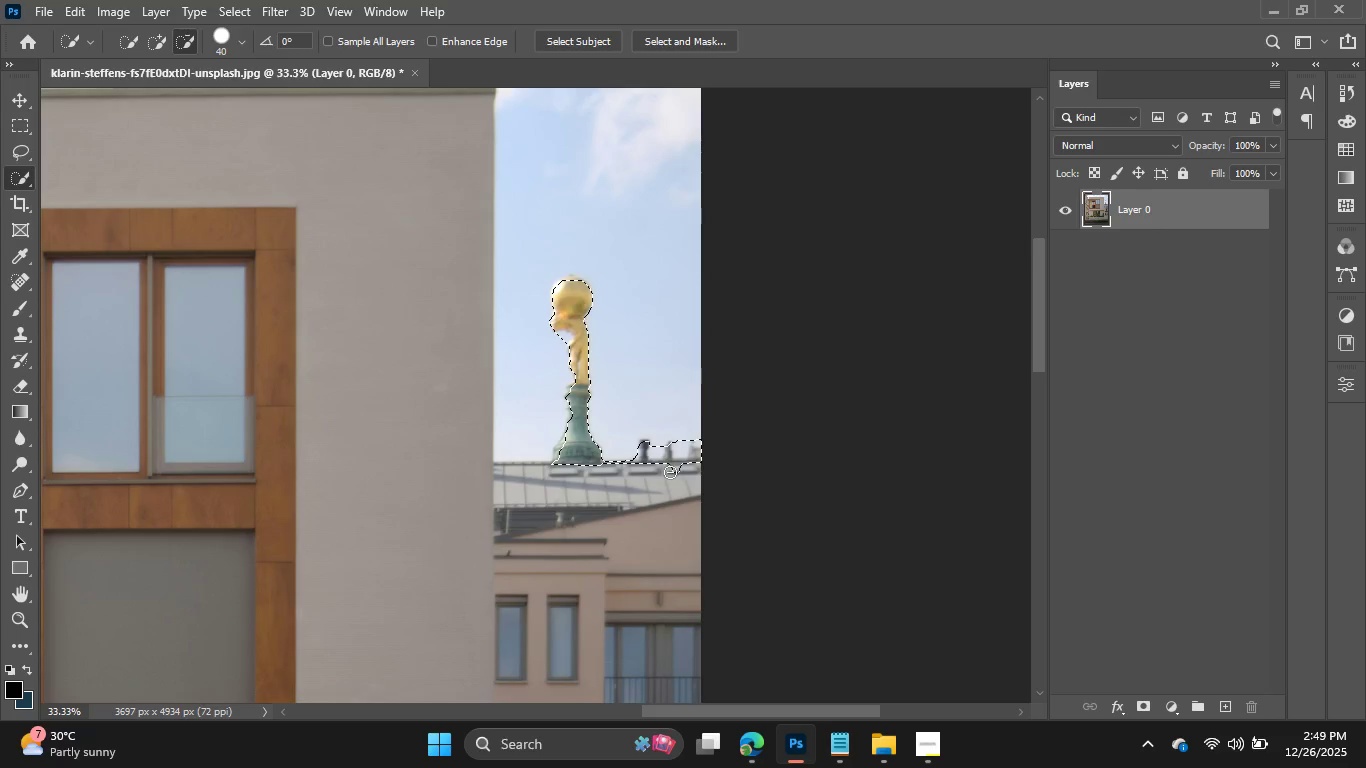 
hold_key(key=AltLeft, duration=1.31)
left_click([669, 472])
 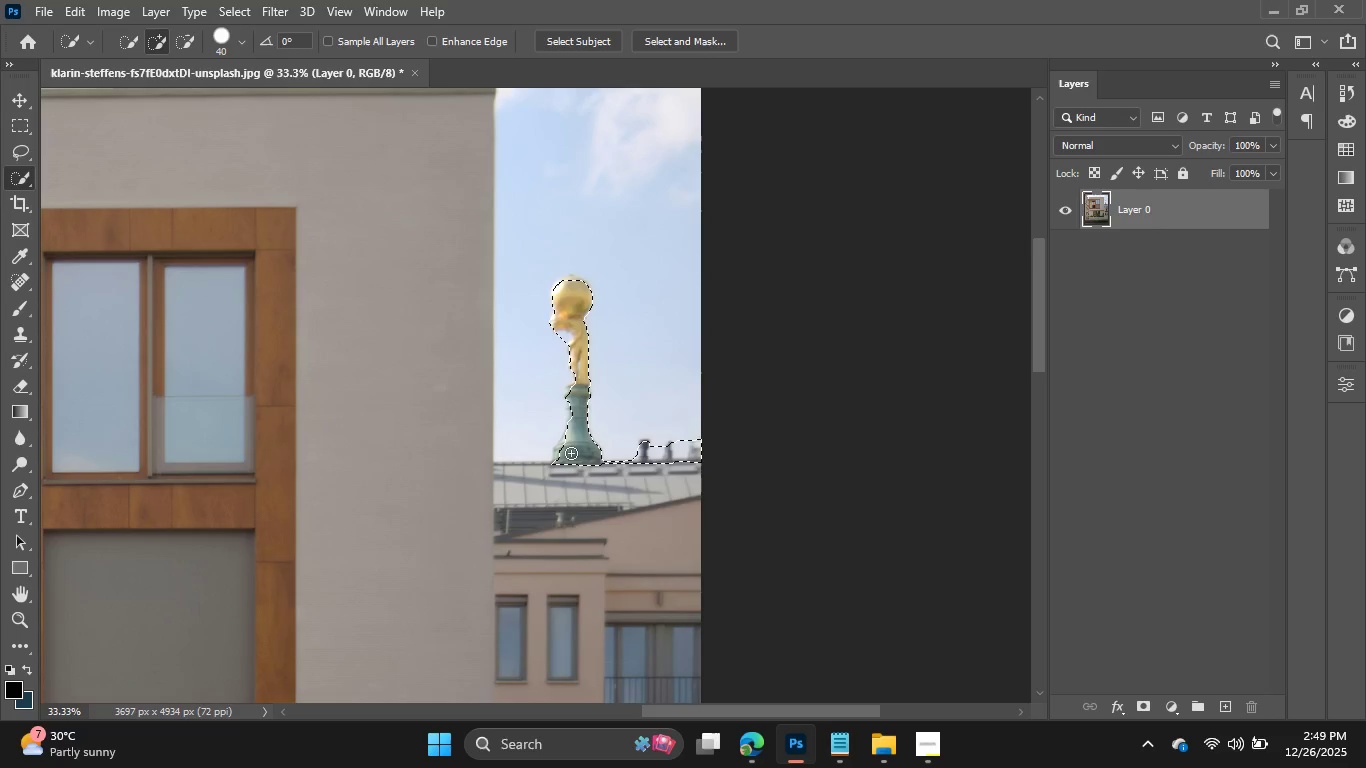 
left_click([562, 451])
 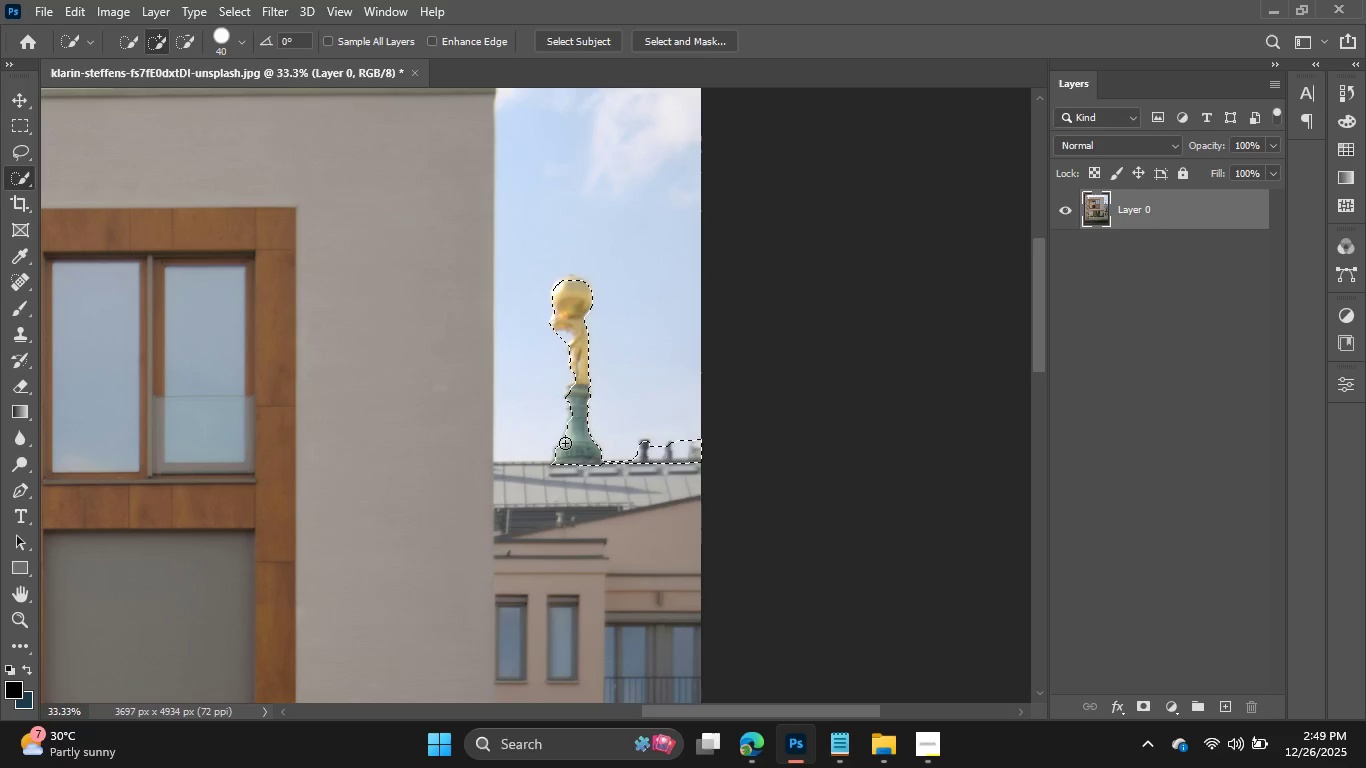 
left_click([565, 443])
 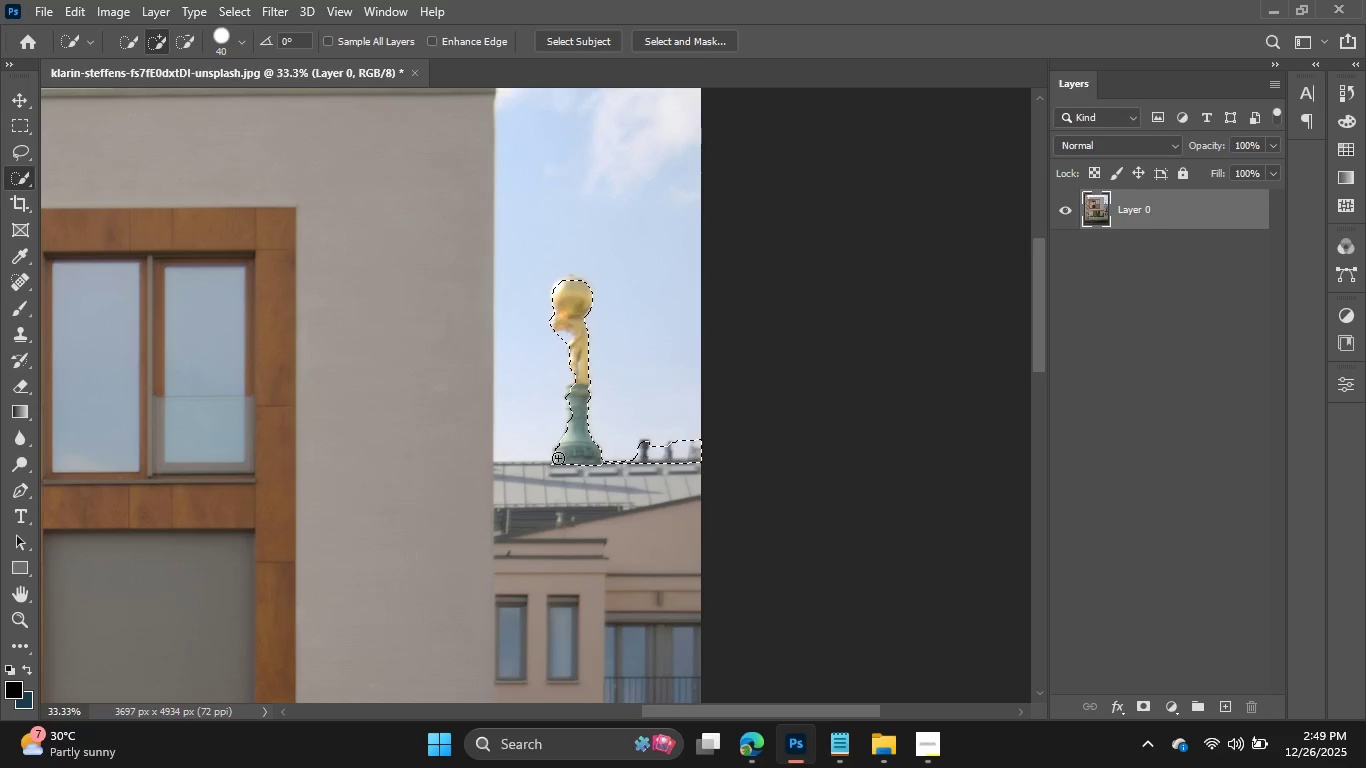 
left_click_drag(start_coordinate=[557, 459], to_coordinate=[634, 433])
 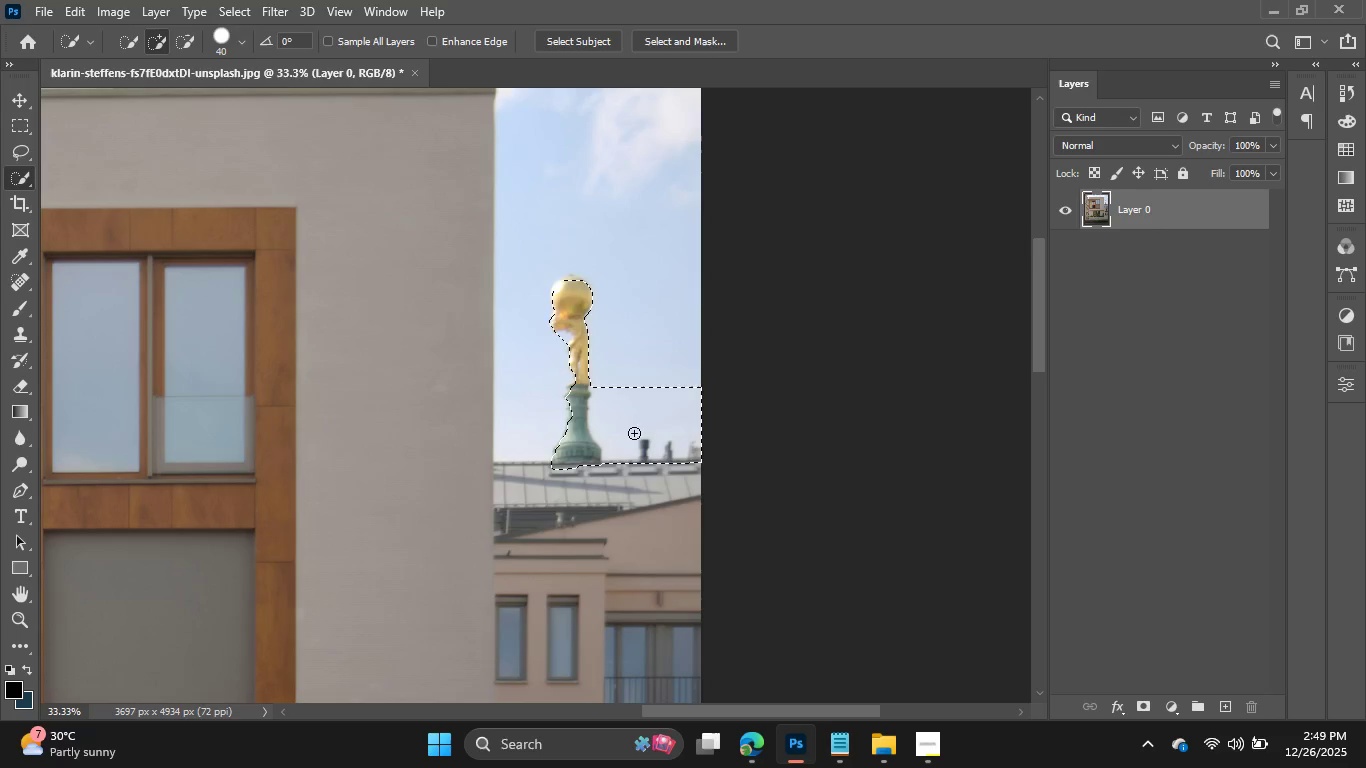 
key(Control+Z)
 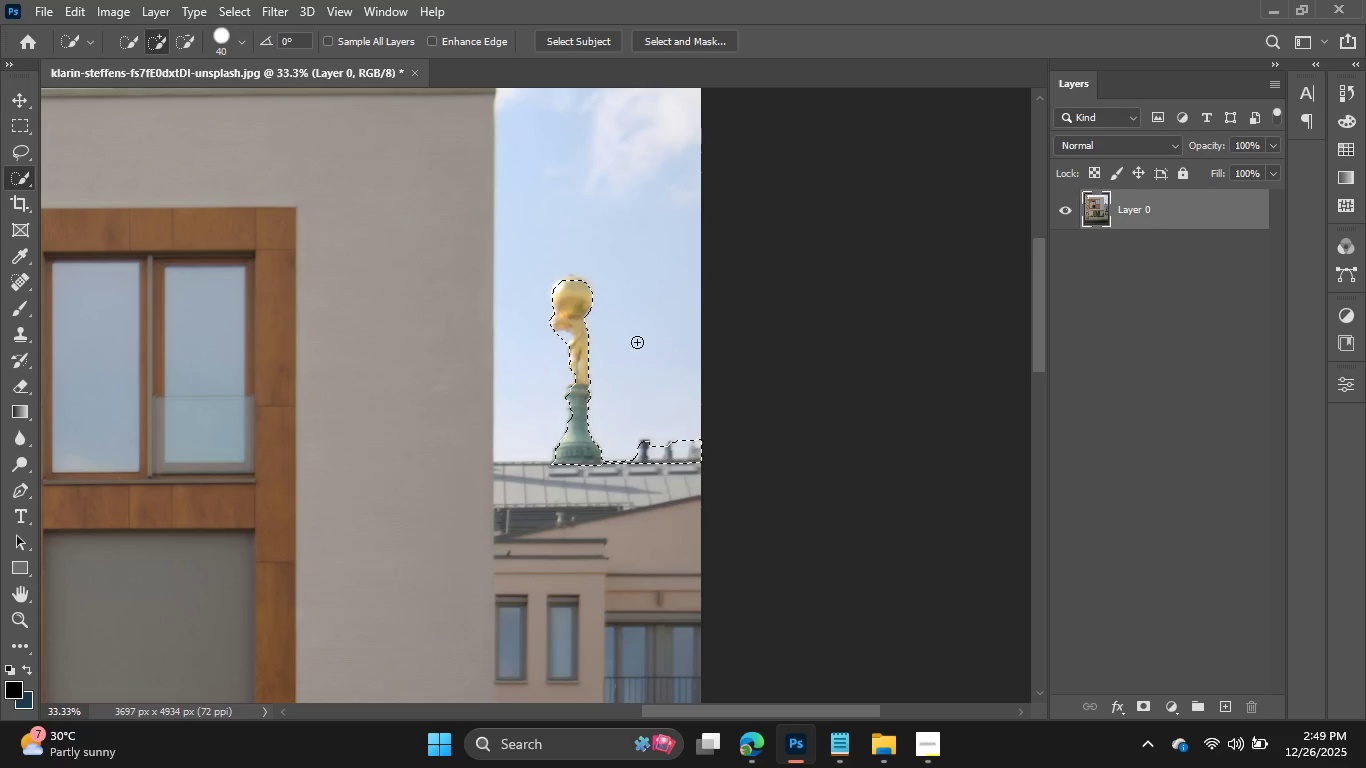 
hold_key(key=AltLeft, duration=1.52)
left_click([557, 339])
 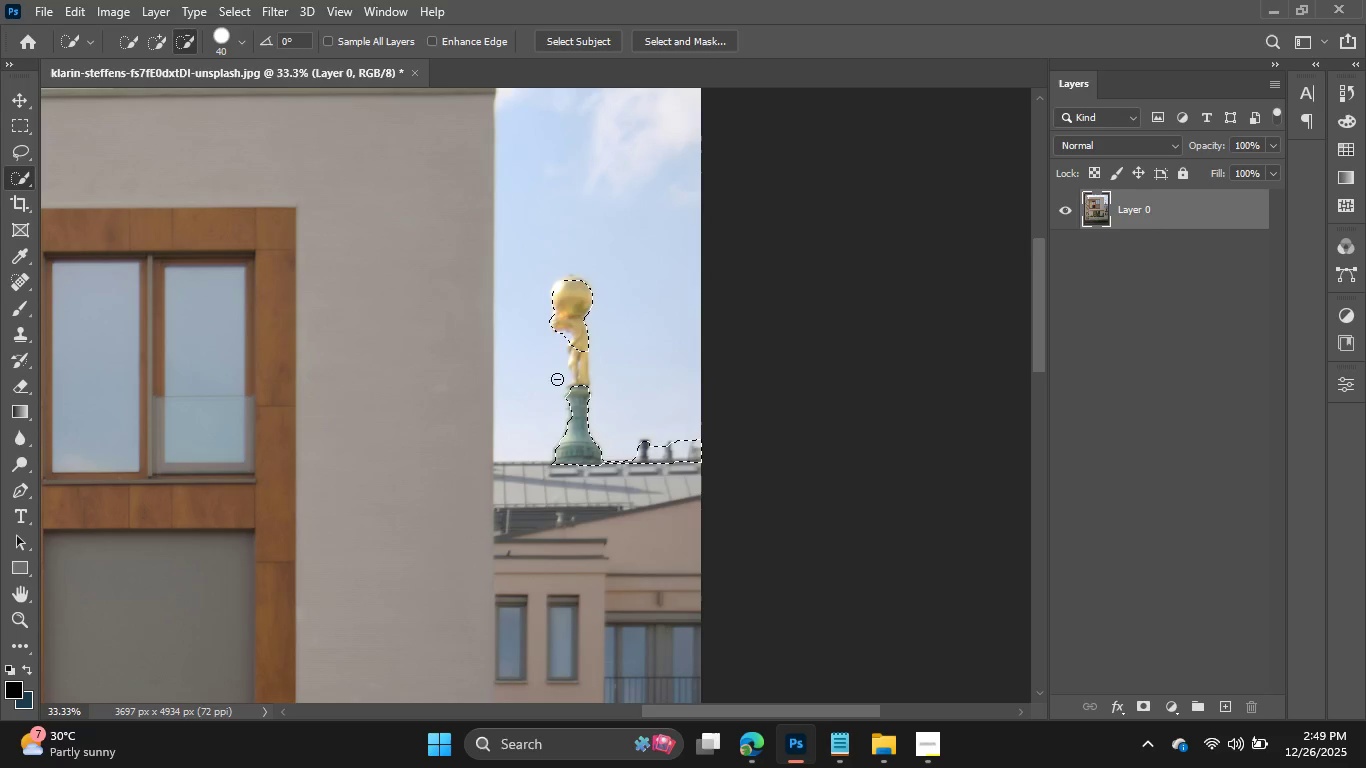 
key(Alt+AltLeft)
 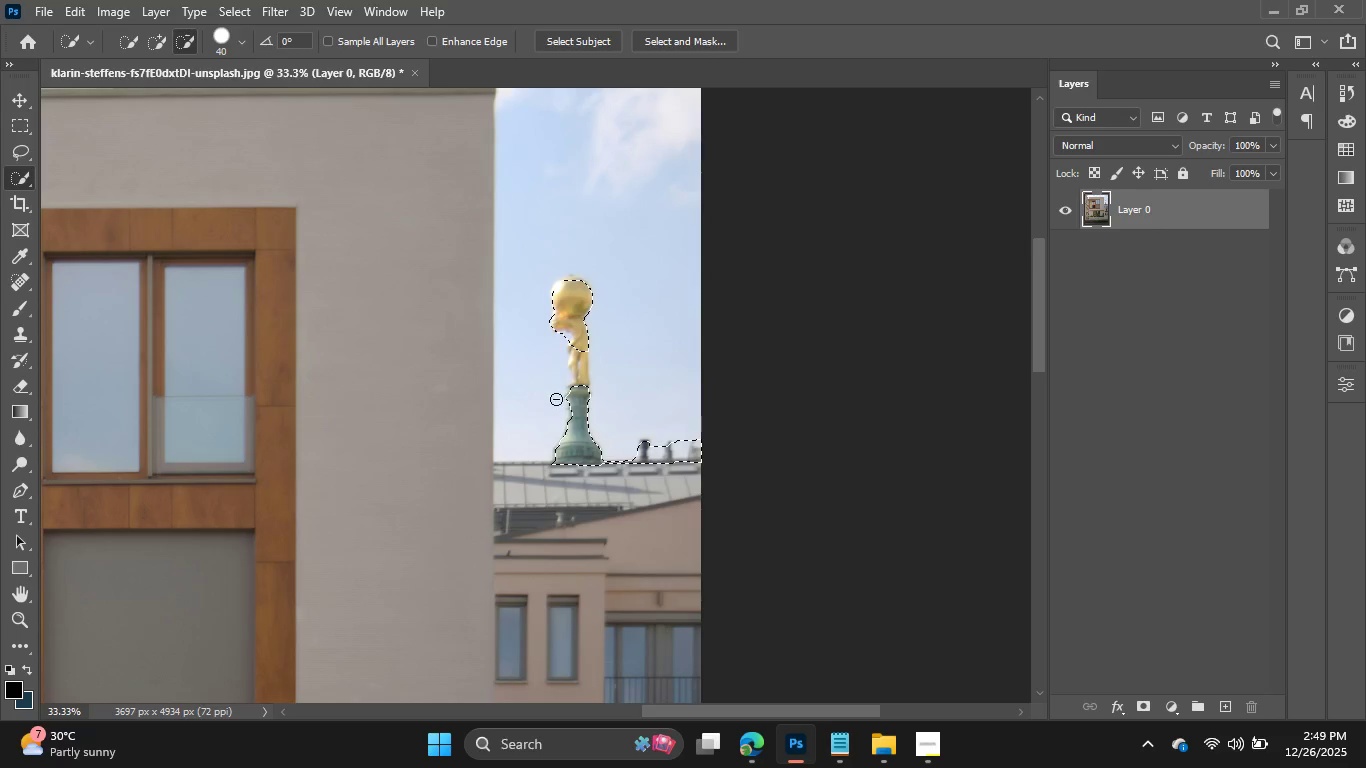 
key(Alt+AltLeft)
 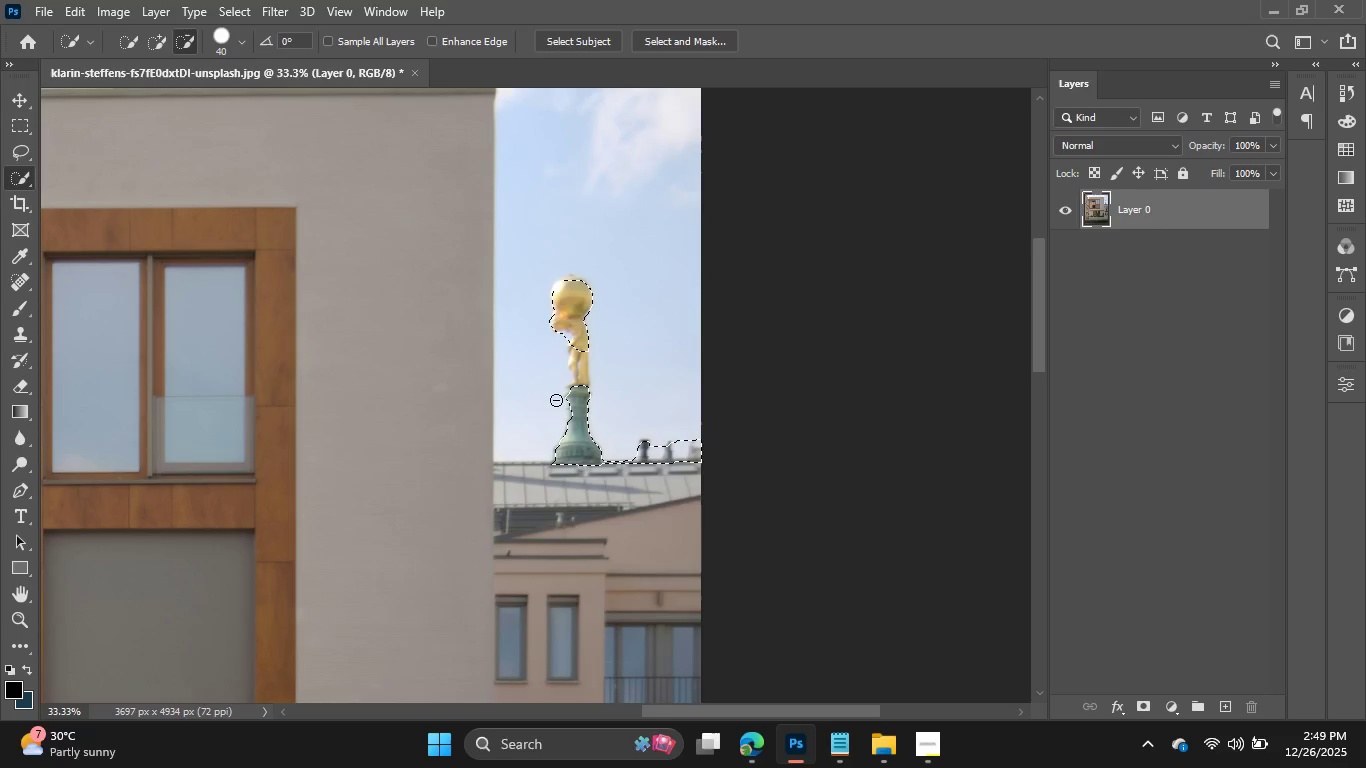 
key(Alt+AltLeft)
 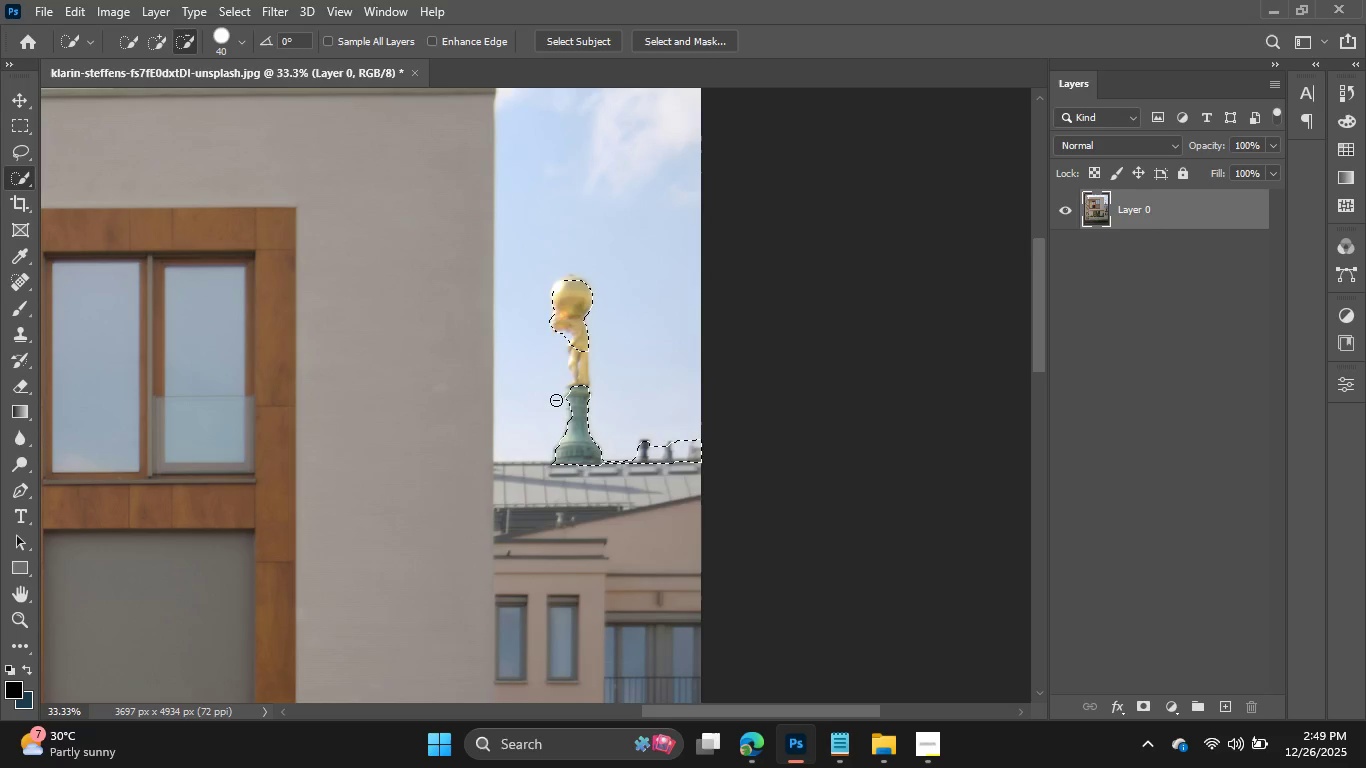 
key(Alt+AltLeft)
 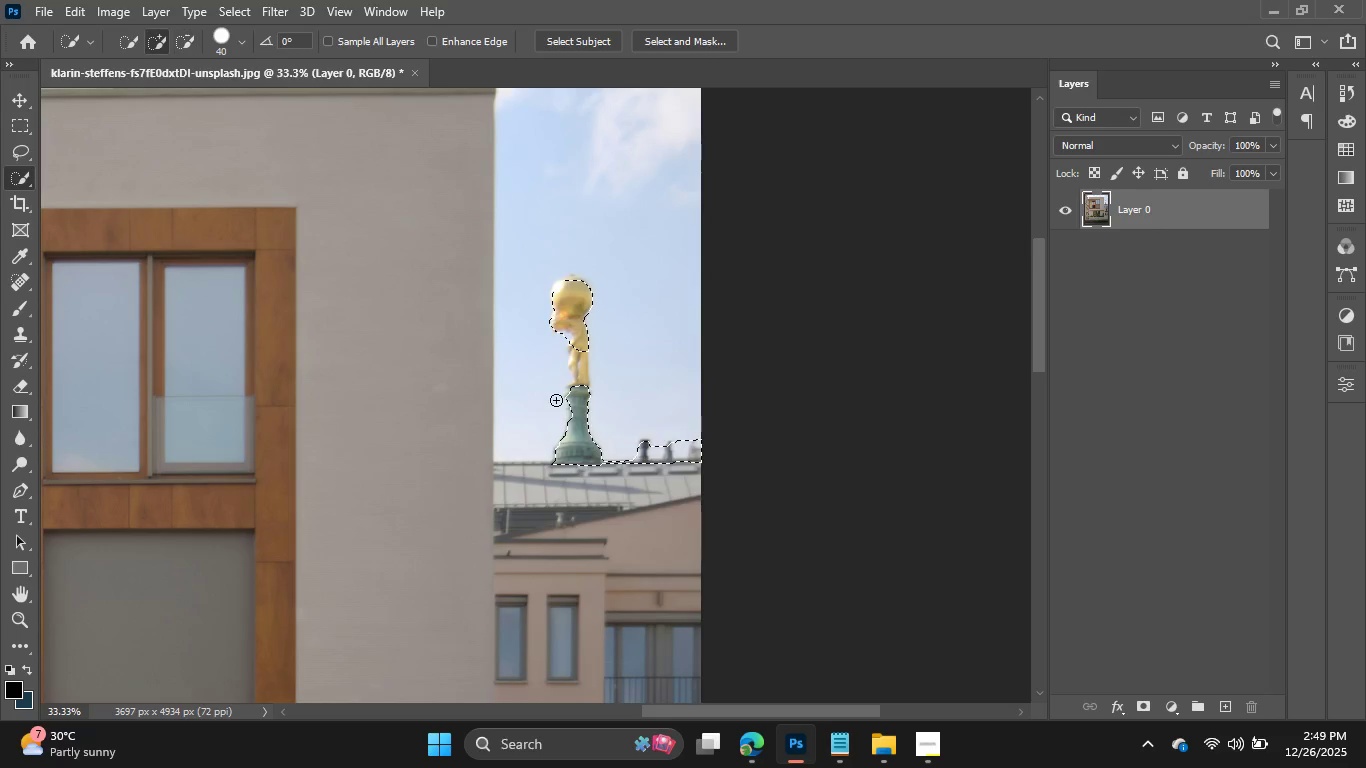 
key(Alt+AltLeft)
 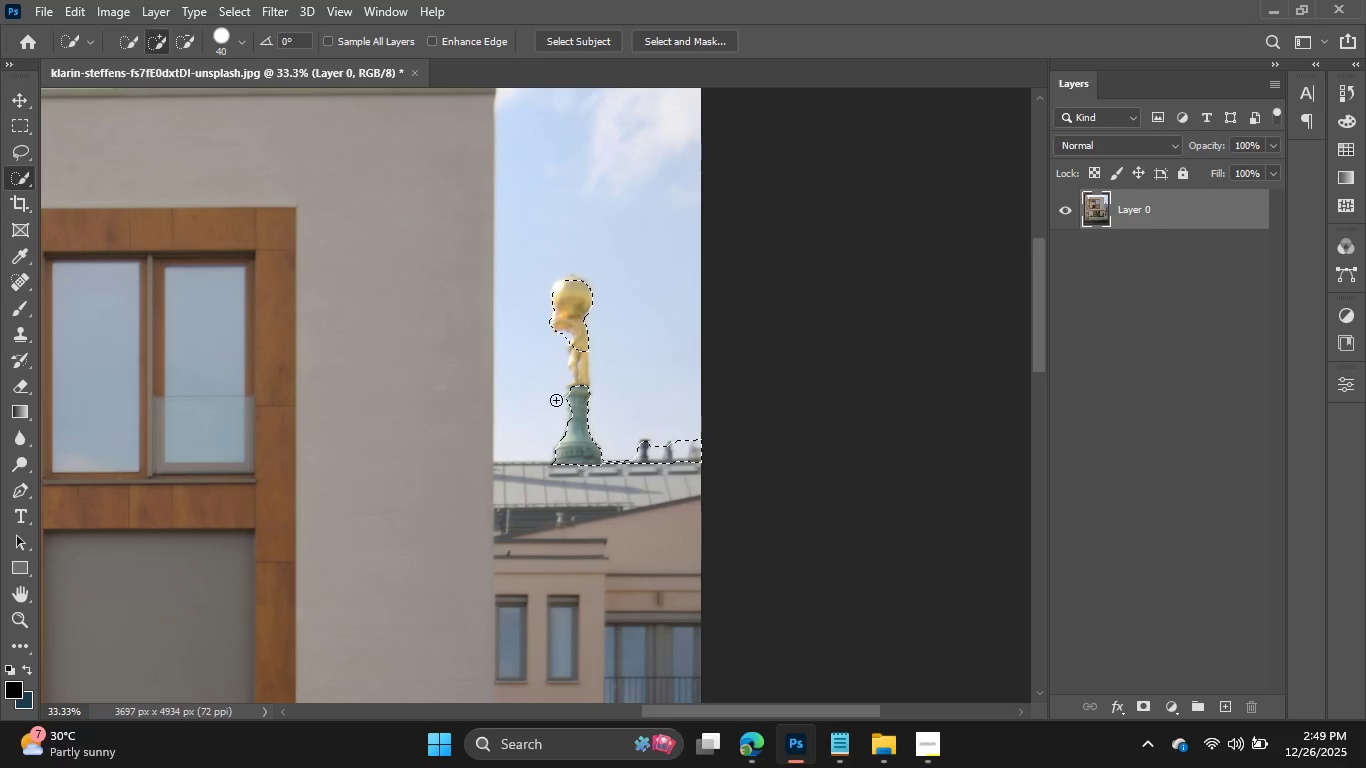 
key(Alt+AltLeft)
 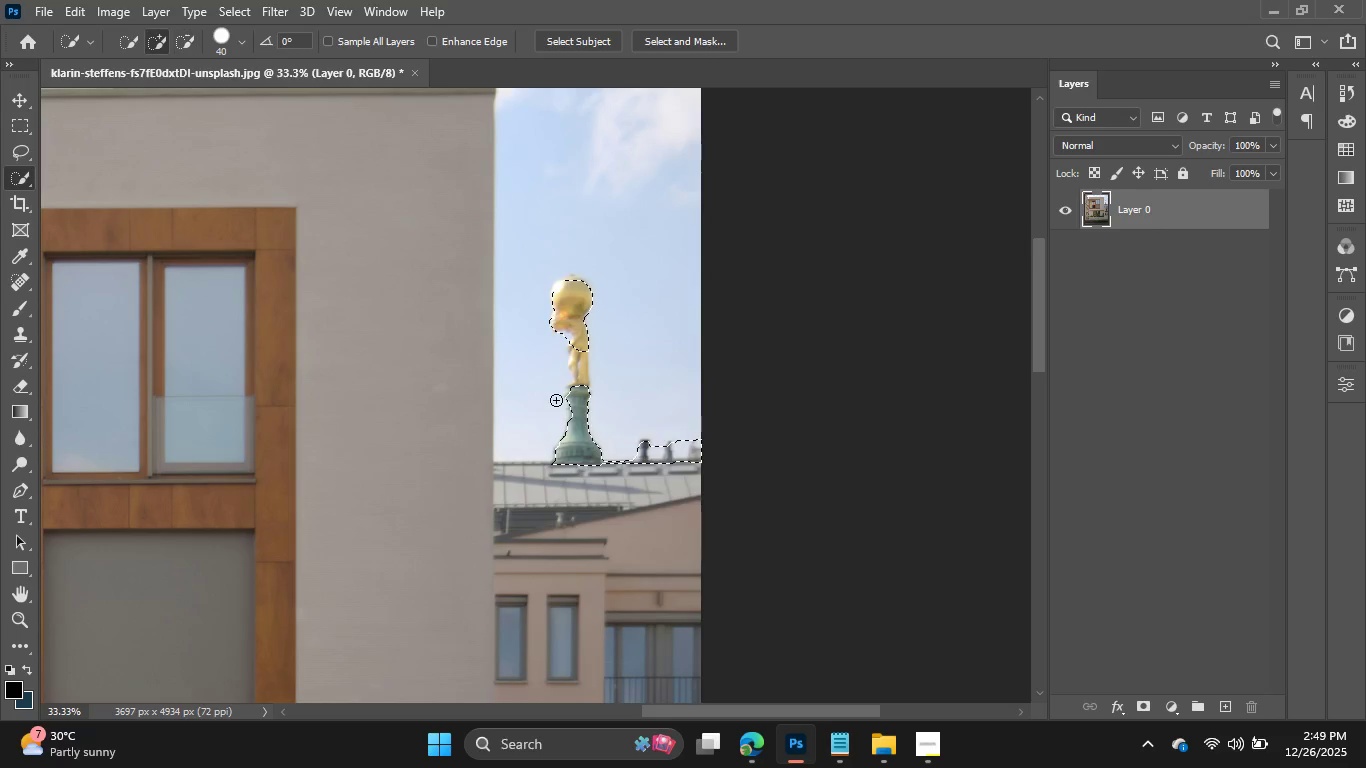 
key(Alt+AltLeft)
 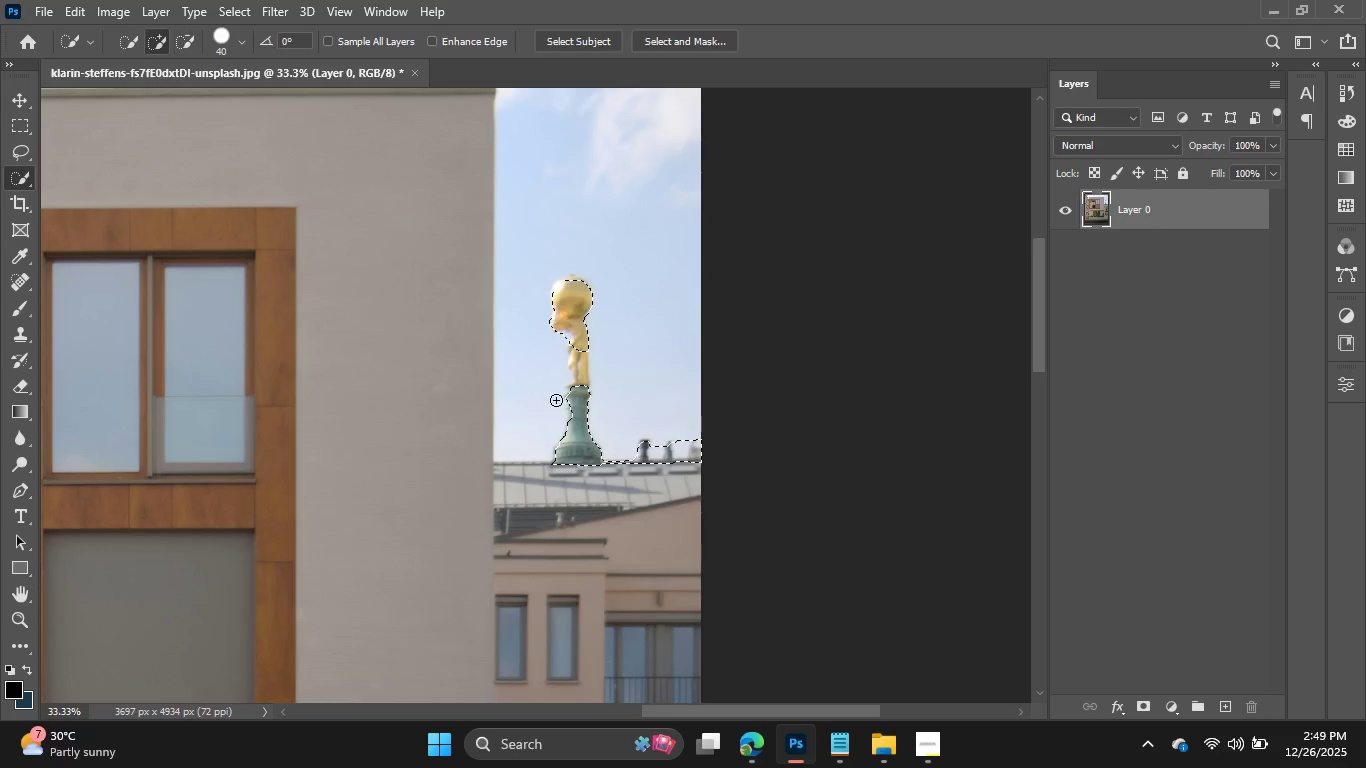 
key(Alt+AltLeft)
 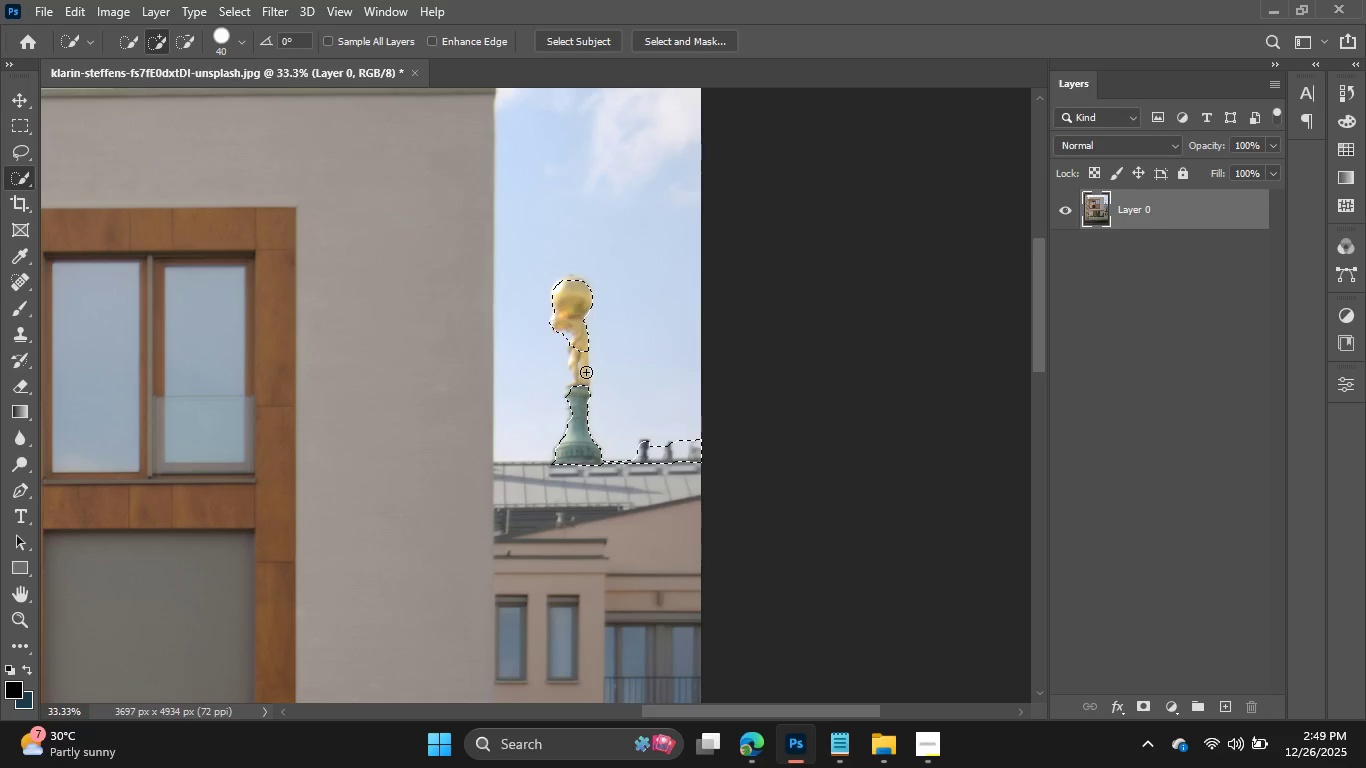 
hold_key(key=AltLeft, duration=0.42)
 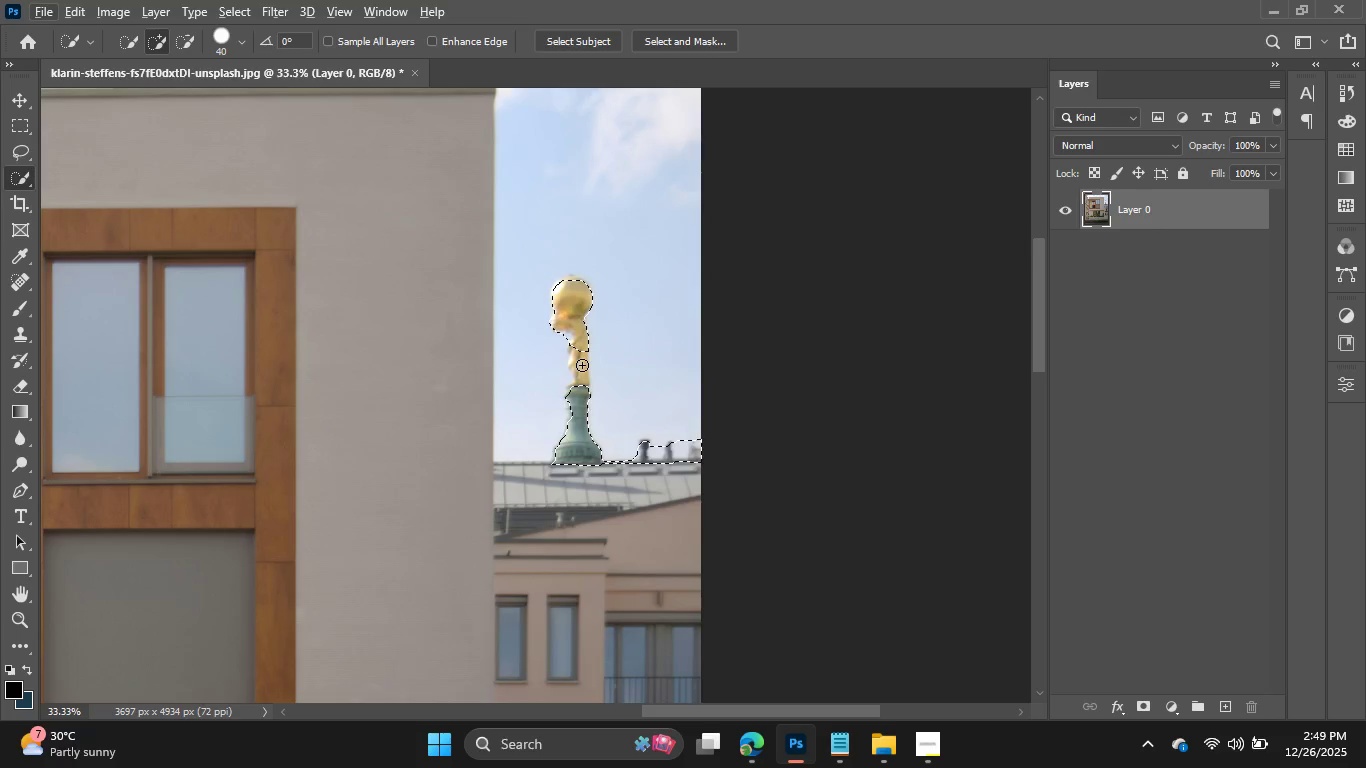 
left_click([582, 365])
 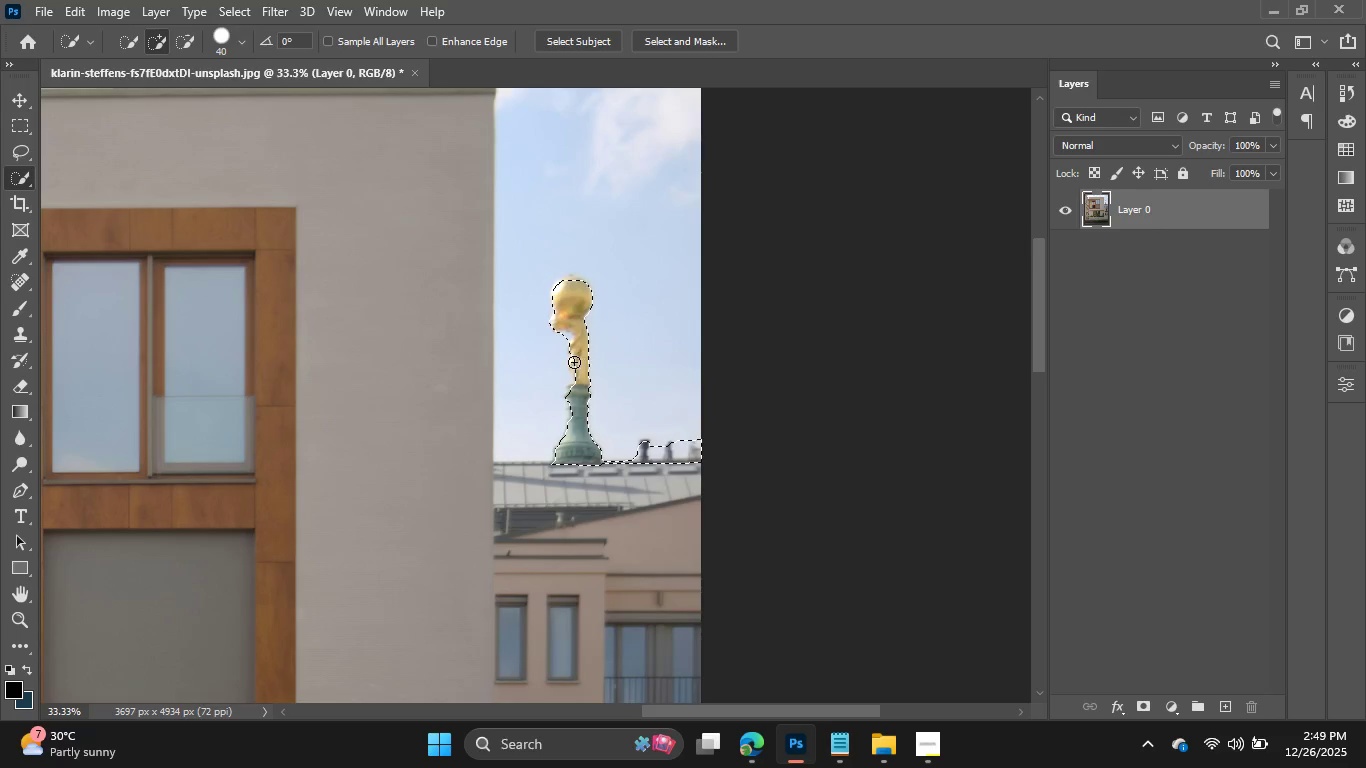 
left_click([573, 362])
 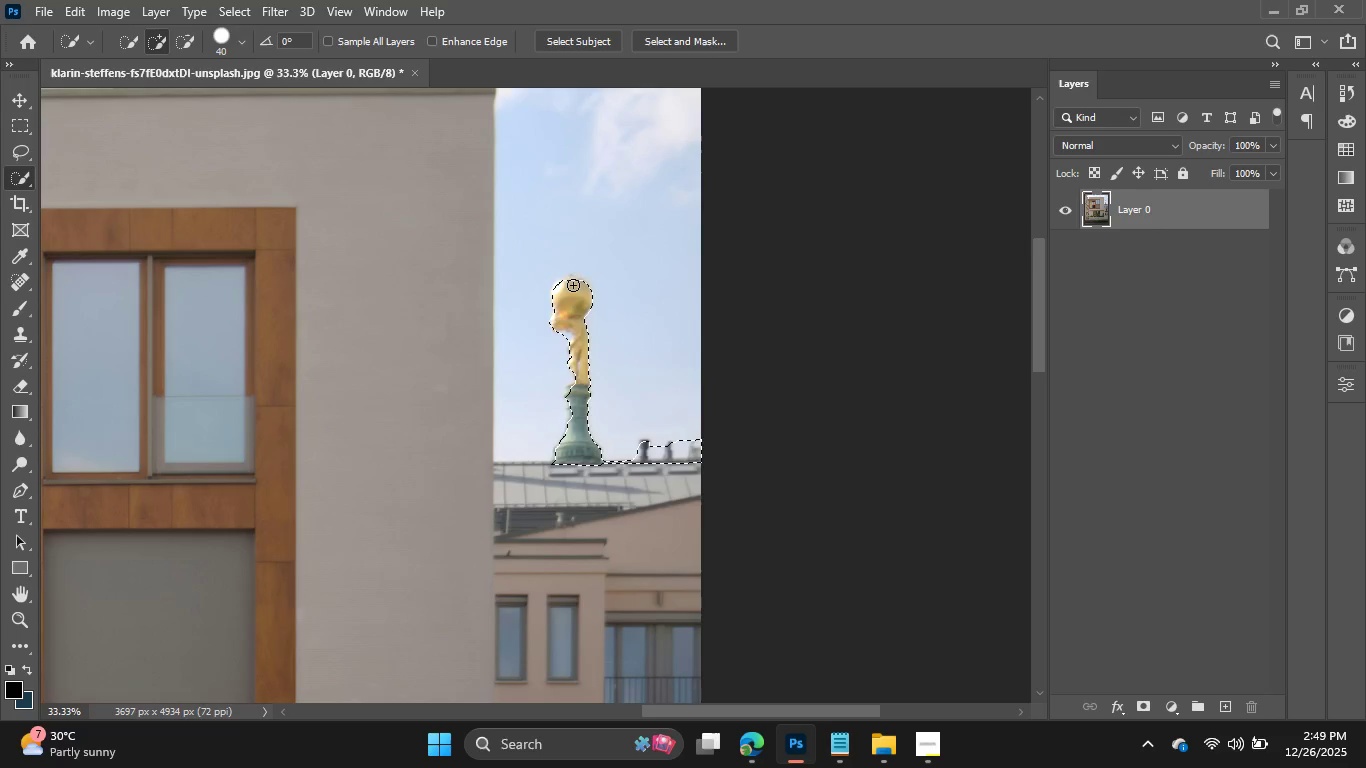 
left_click([570, 279])
 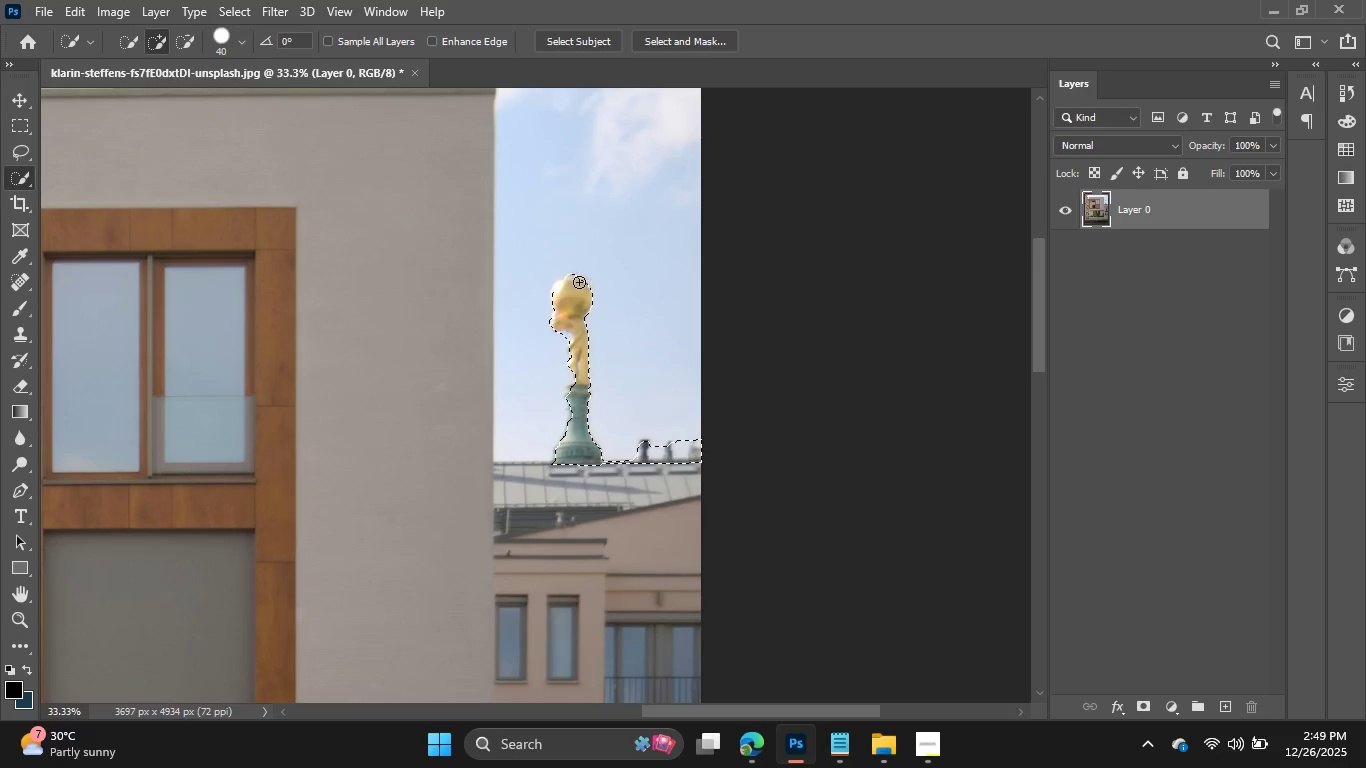 
left_click([580, 281])
 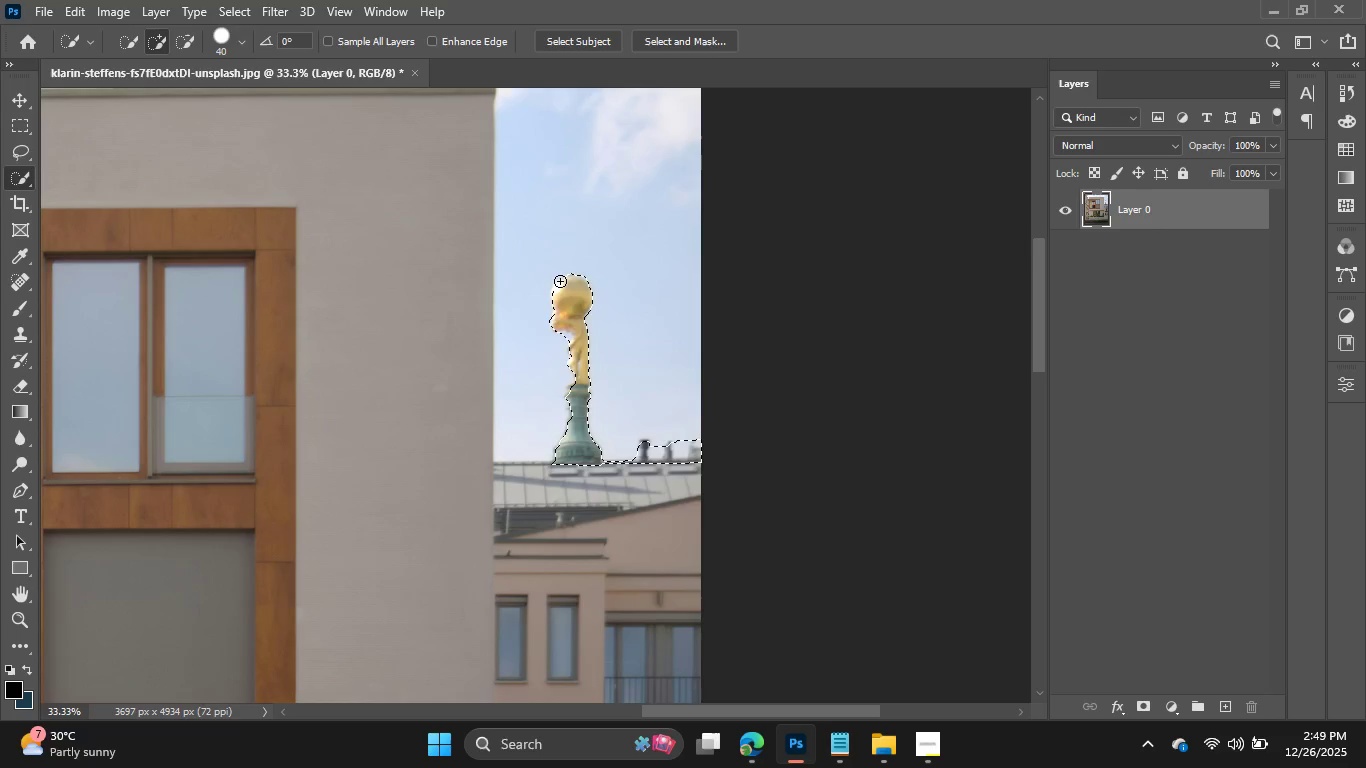 
left_click_drag(start_coordinate=[560, 281], to_coordinate=[595, 332])
 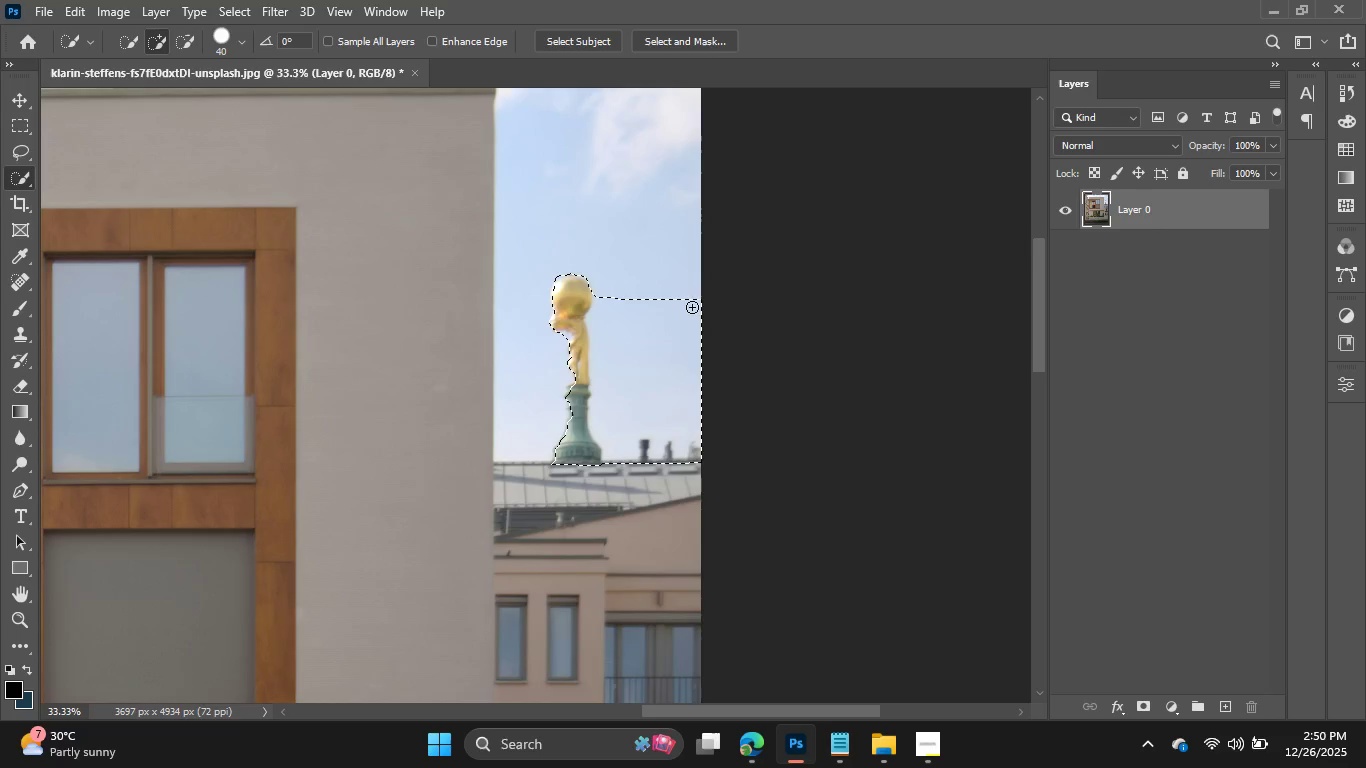 
hold_key(key=AltLeft, duration=1.51)
left_click([692, 307])
 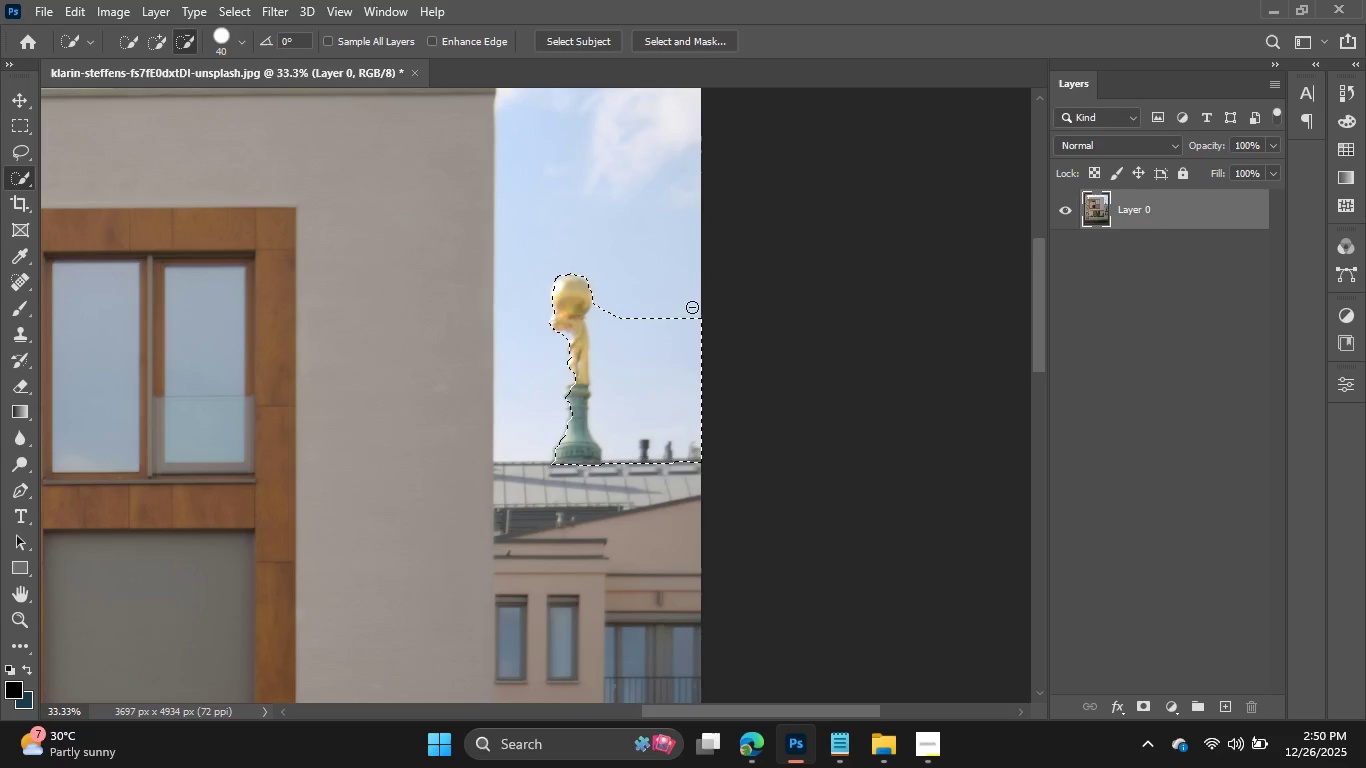 
hold_key(key=AltLeft, duration=1.5)
left_click([692, 324])
 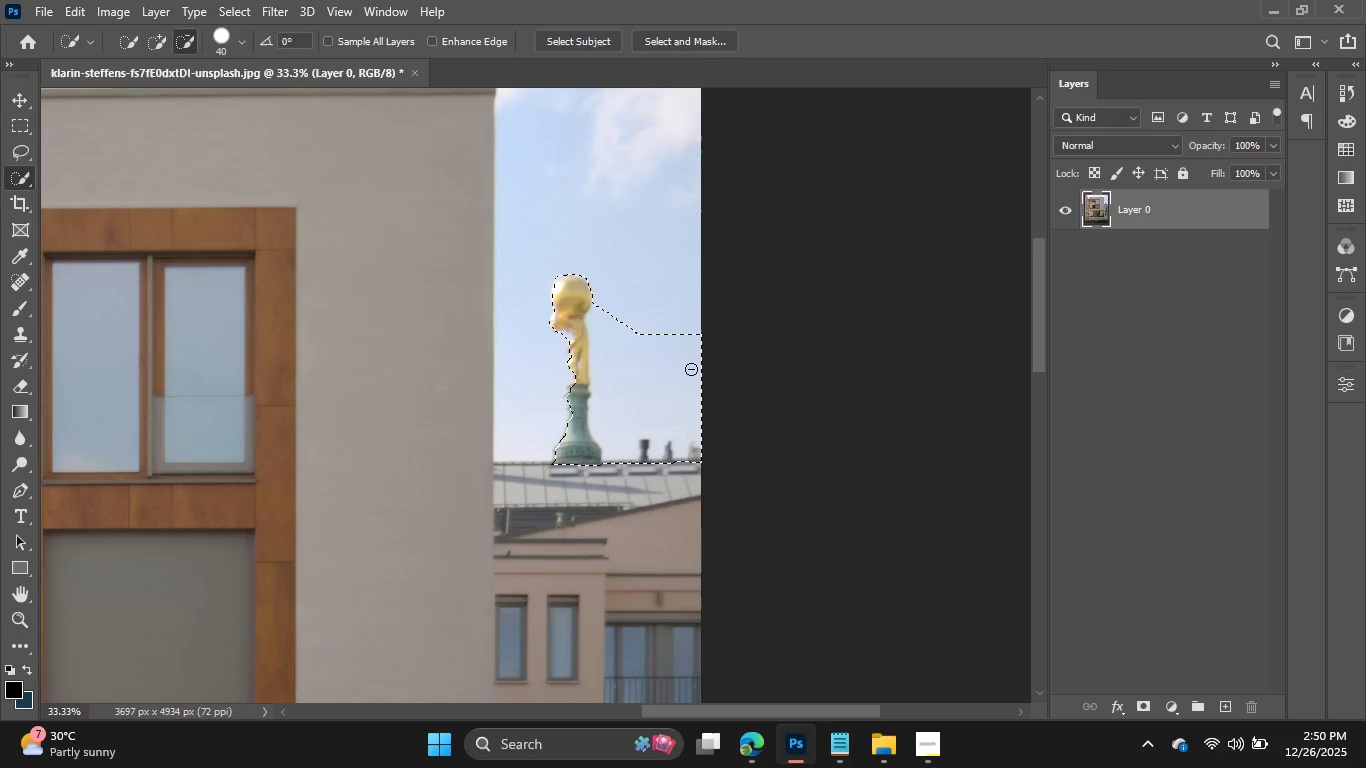 
left_click([691, 369])
 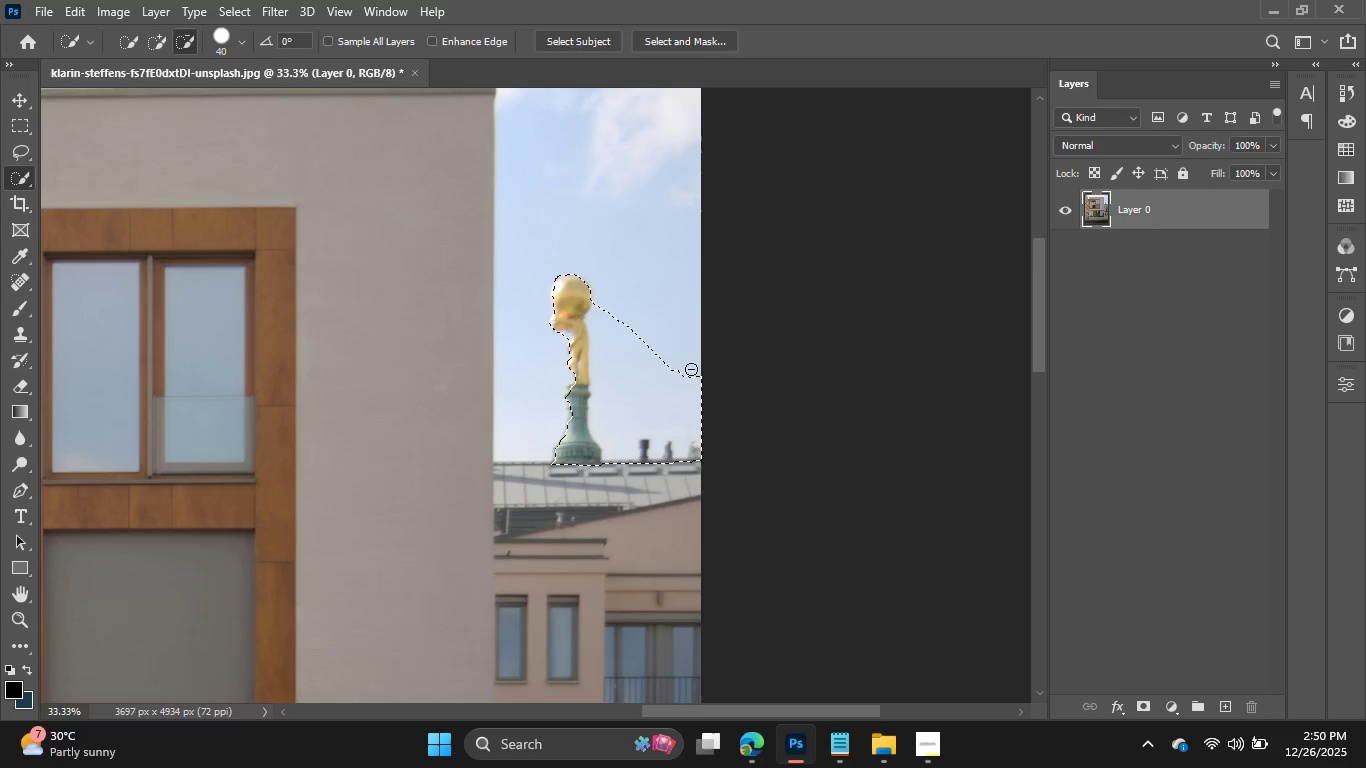 
hold_key(key=AltLeft, duration=1.5)
left_click([691, 391])
 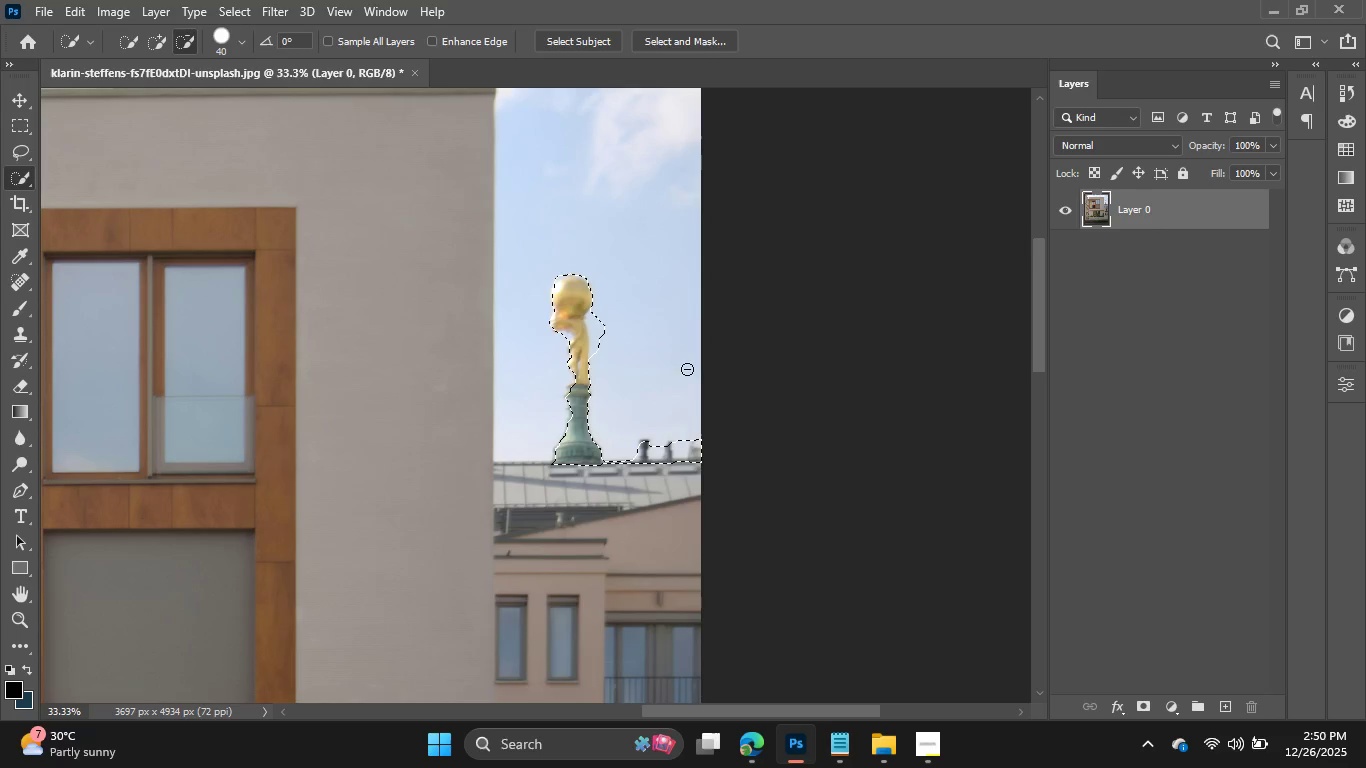 
key(Alt+AltLeft)
 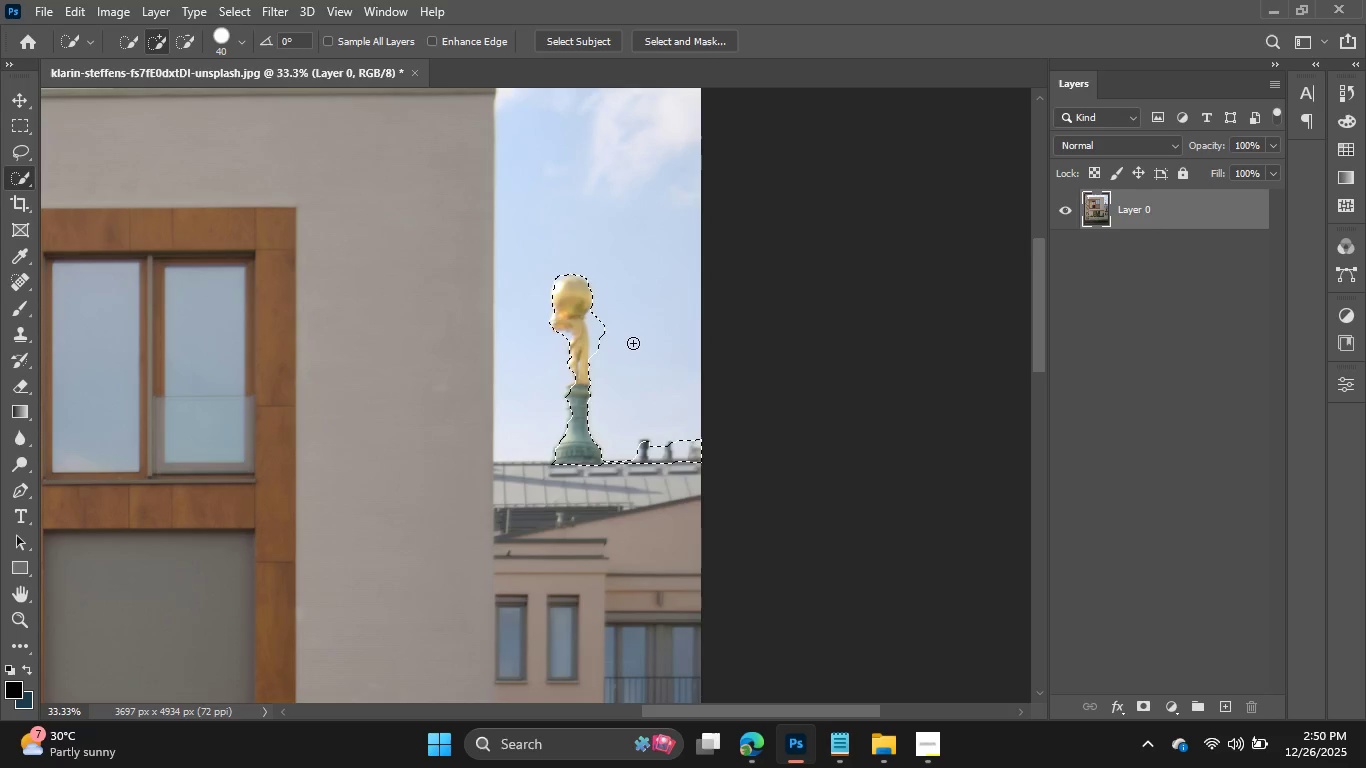 
hold_key(key=AltLeft, duration=1.51)
left_click([603, 332])
 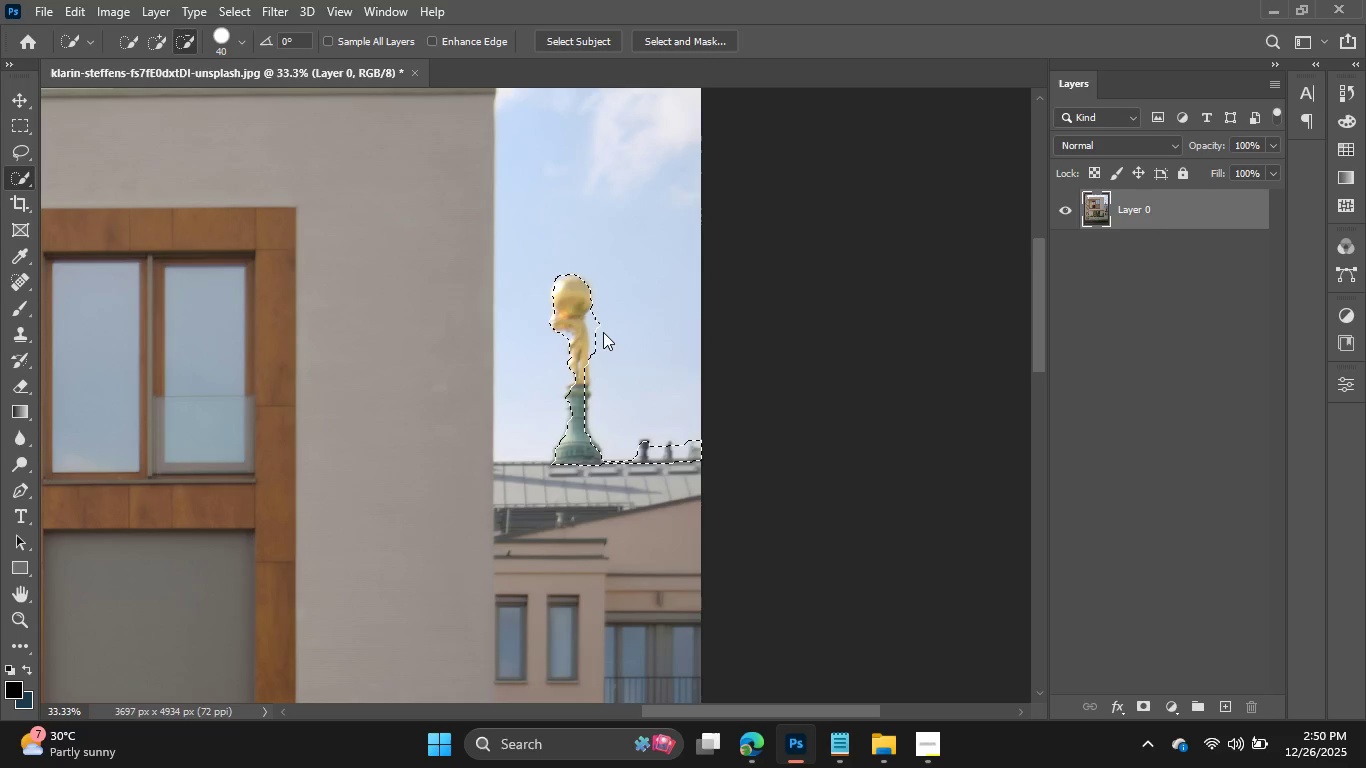 
hold_key(key=AltLeft, duration=1.5)
left_click([598, 329])
 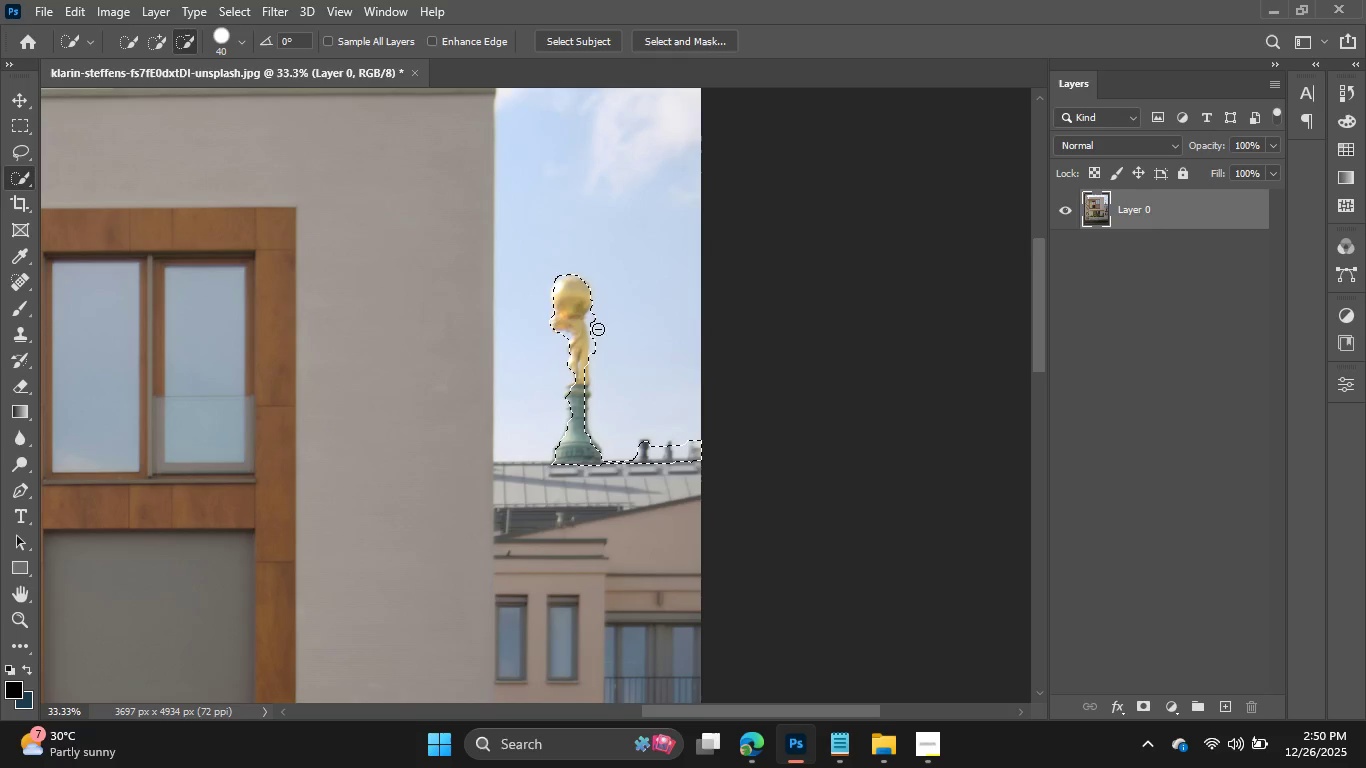 
key(Alt+AltLeft)
 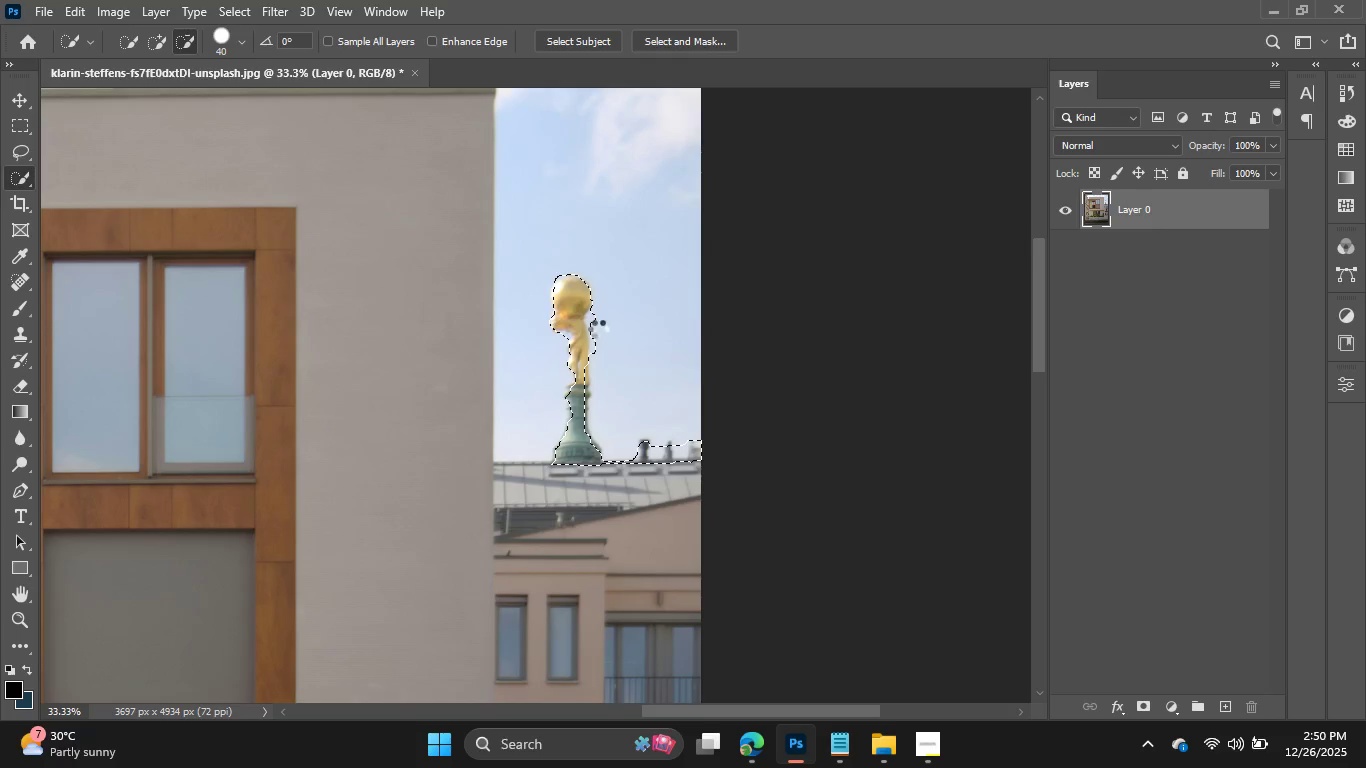 
key(Alt+AltLeft)
 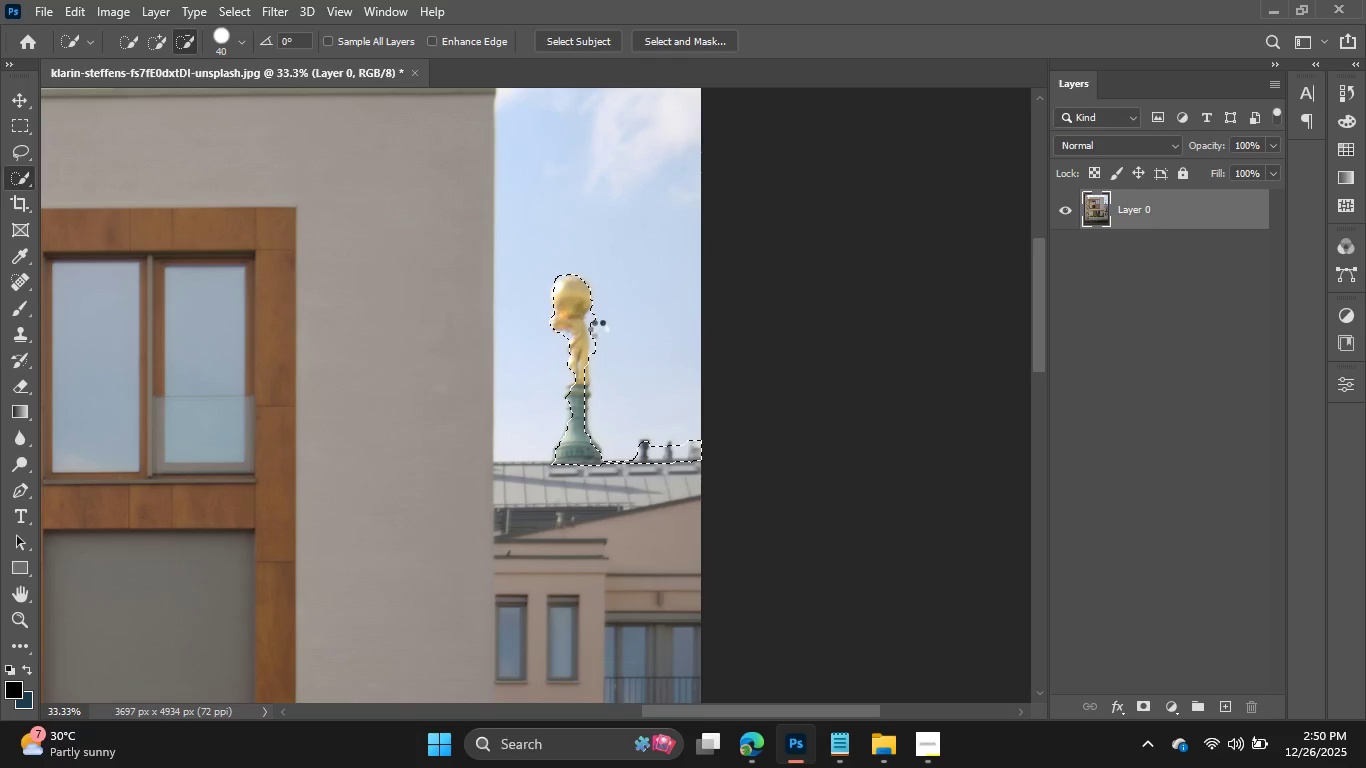 
key(Alt+AltLeft)
 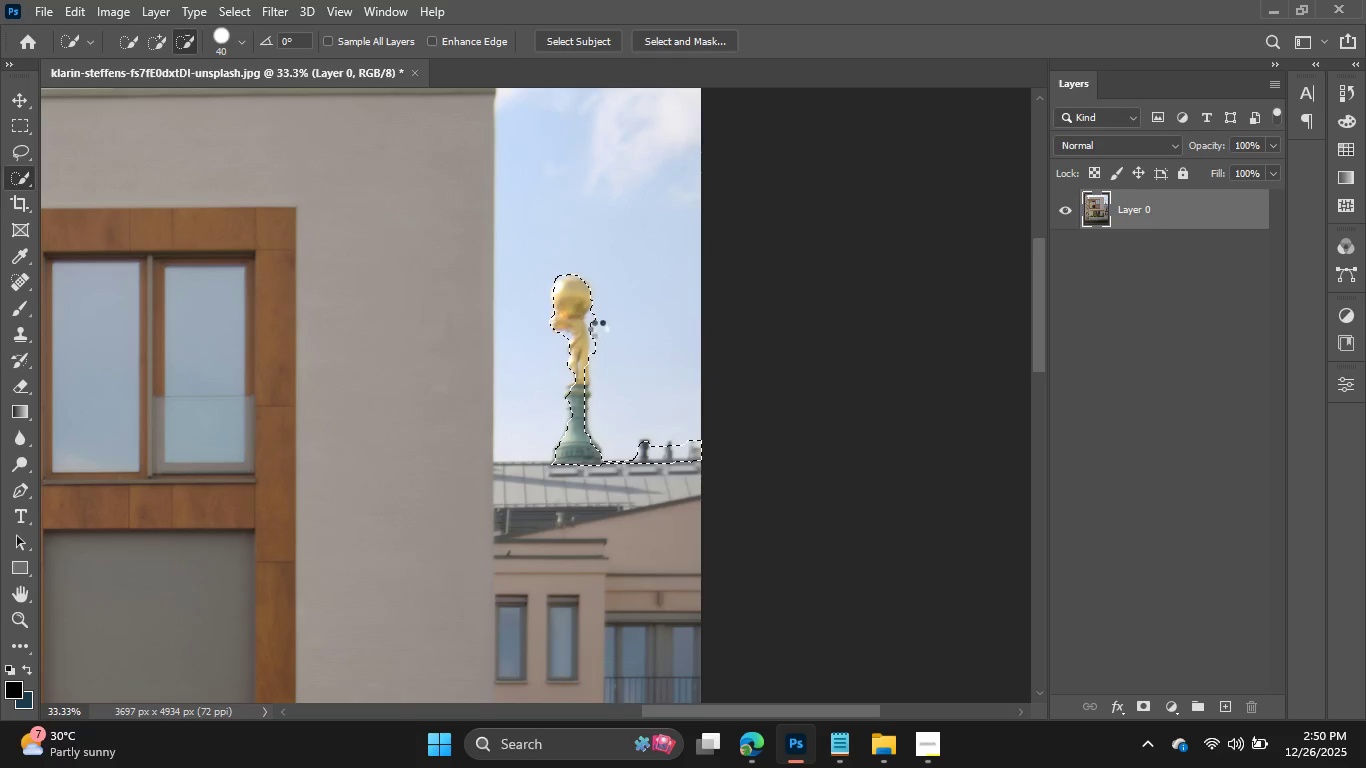 
key(Alt+AltLeft)
 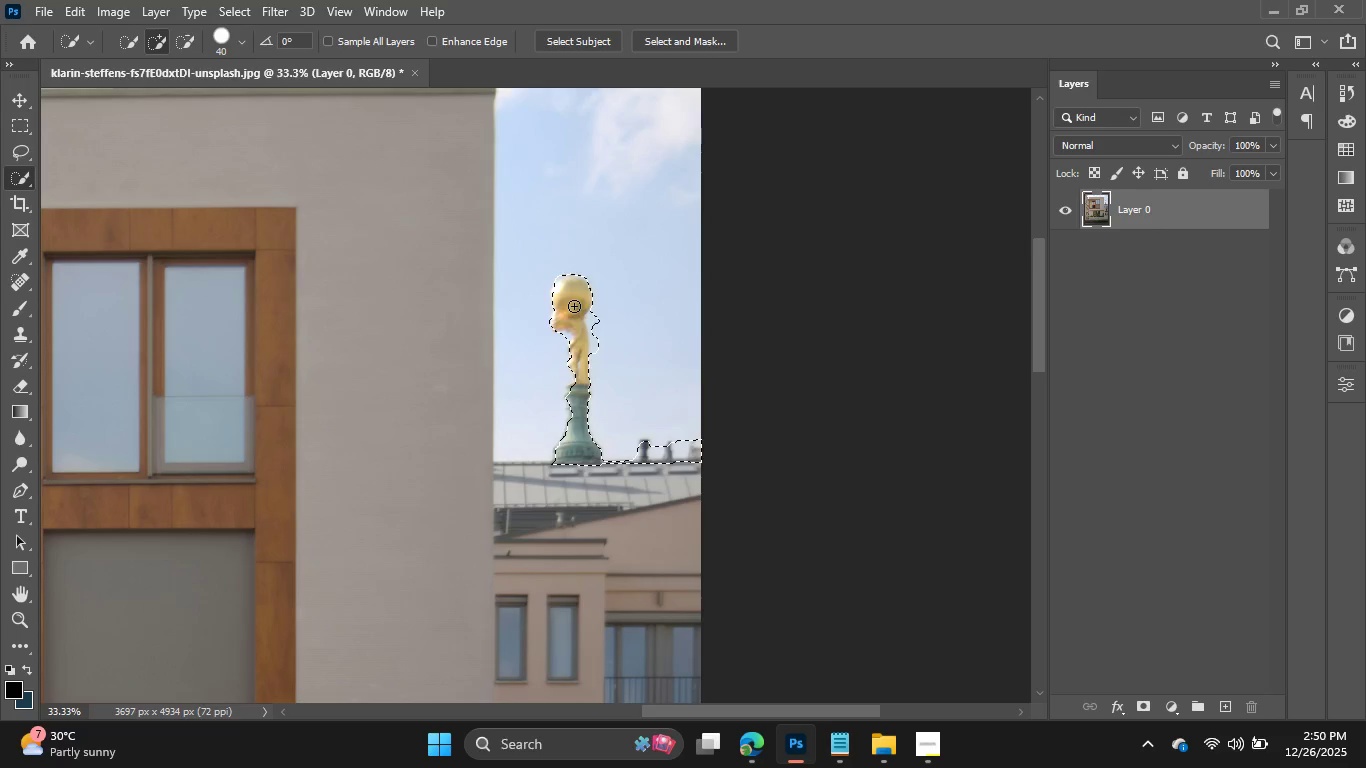 
right_click([574, 306])
 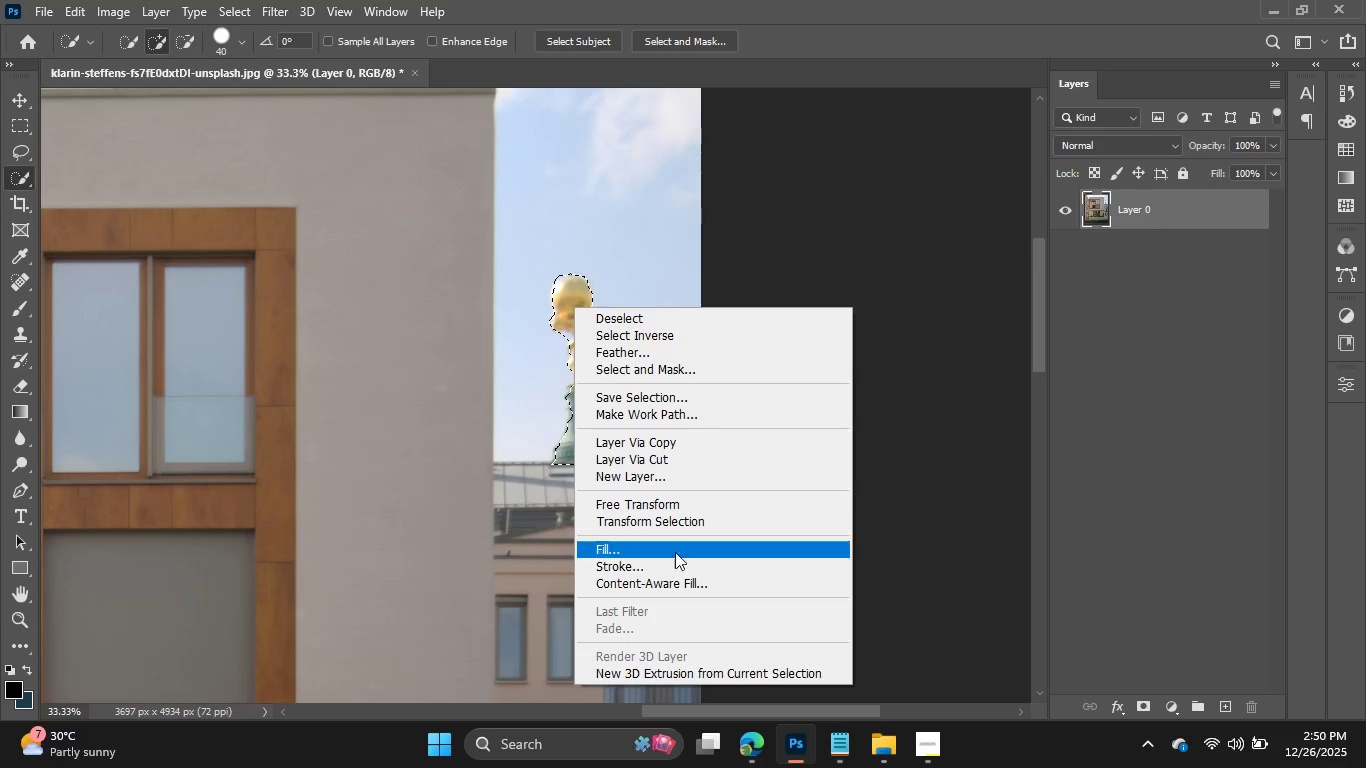 
left_click([684, 576])
 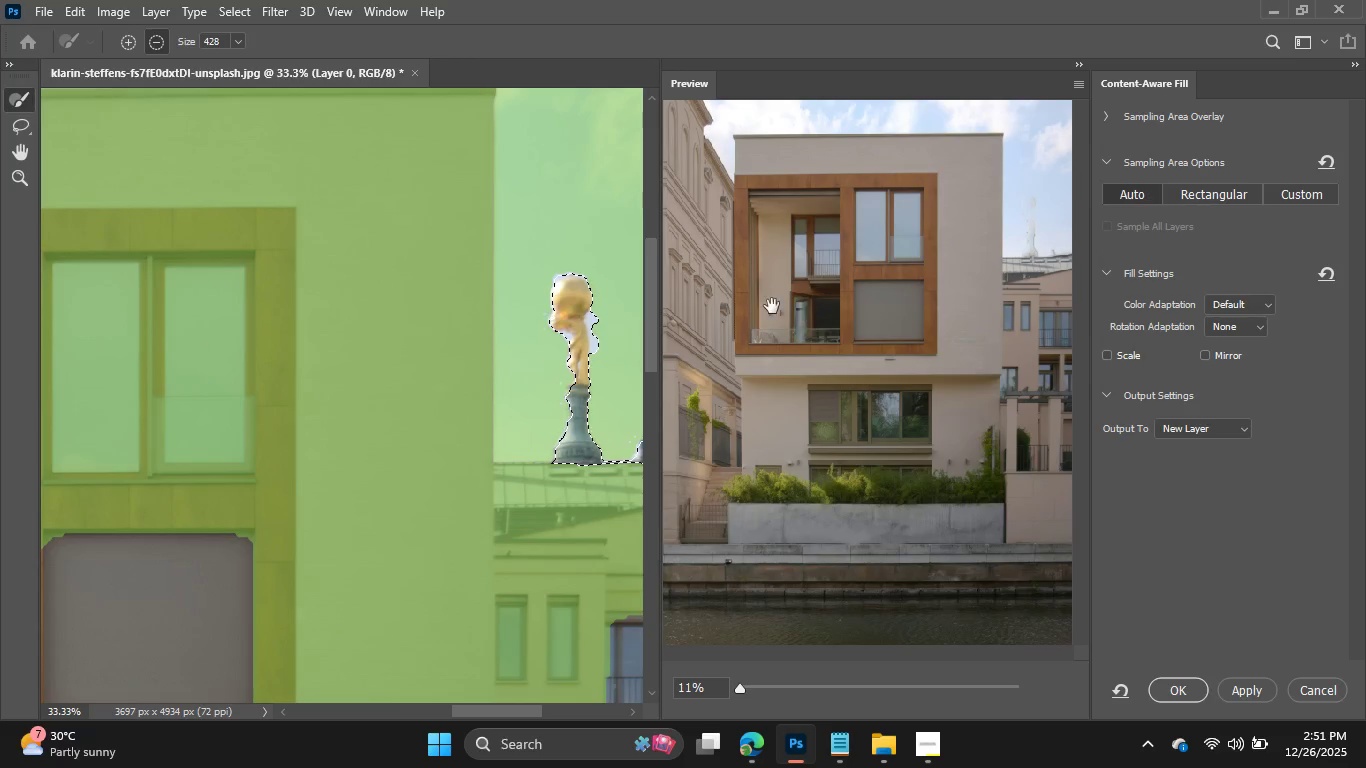 
wait(53.75)
 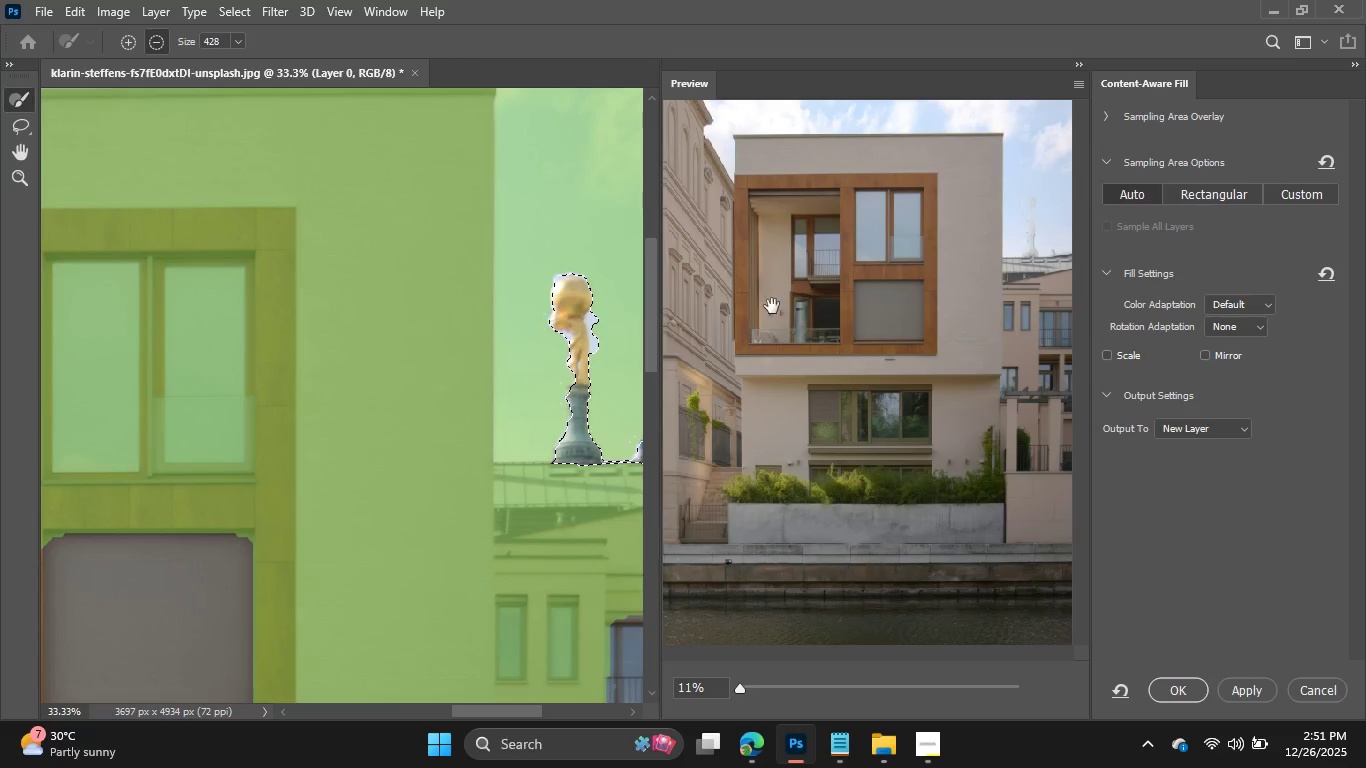 
left_click([925, 728])